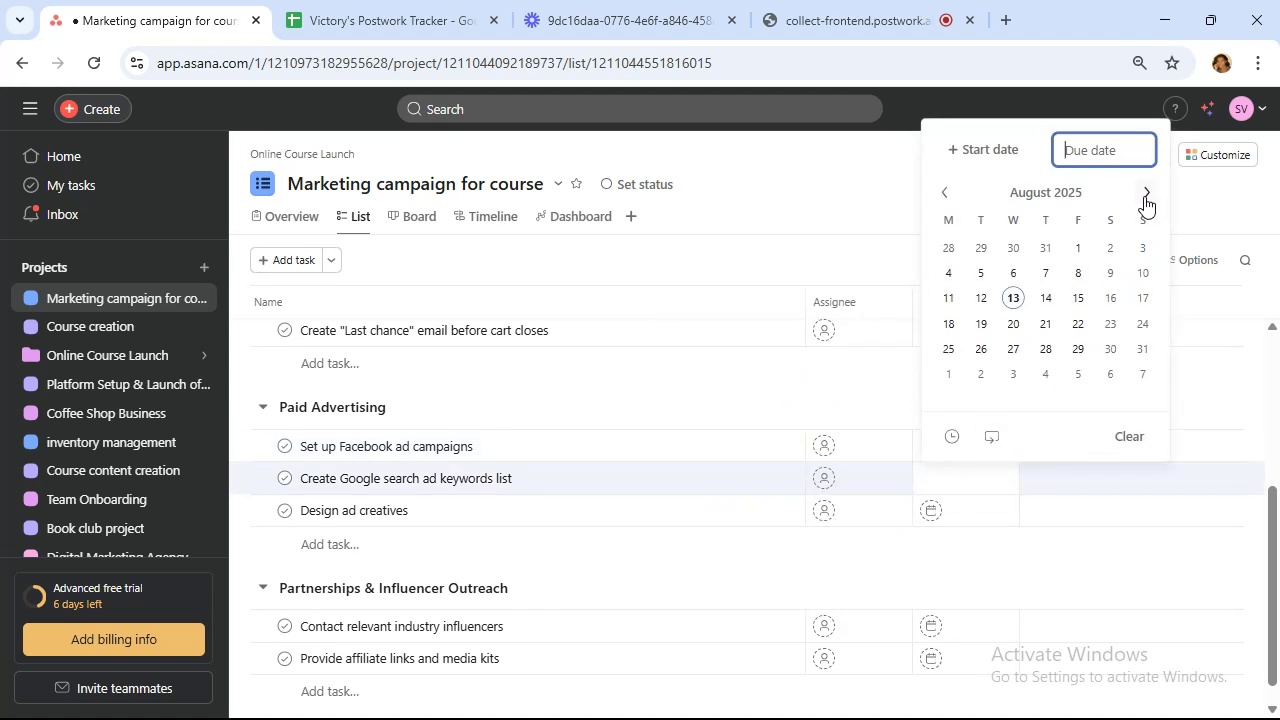 
double_click([1144, 194])
 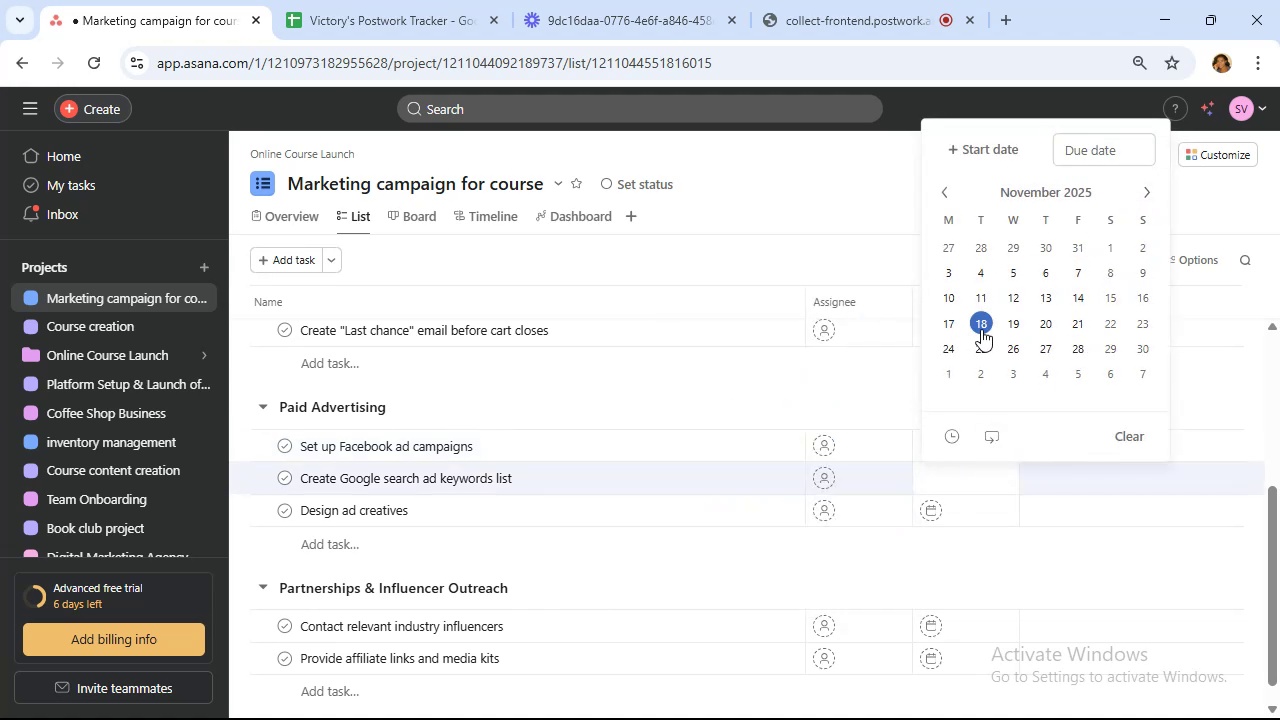 
wait(6.27)
 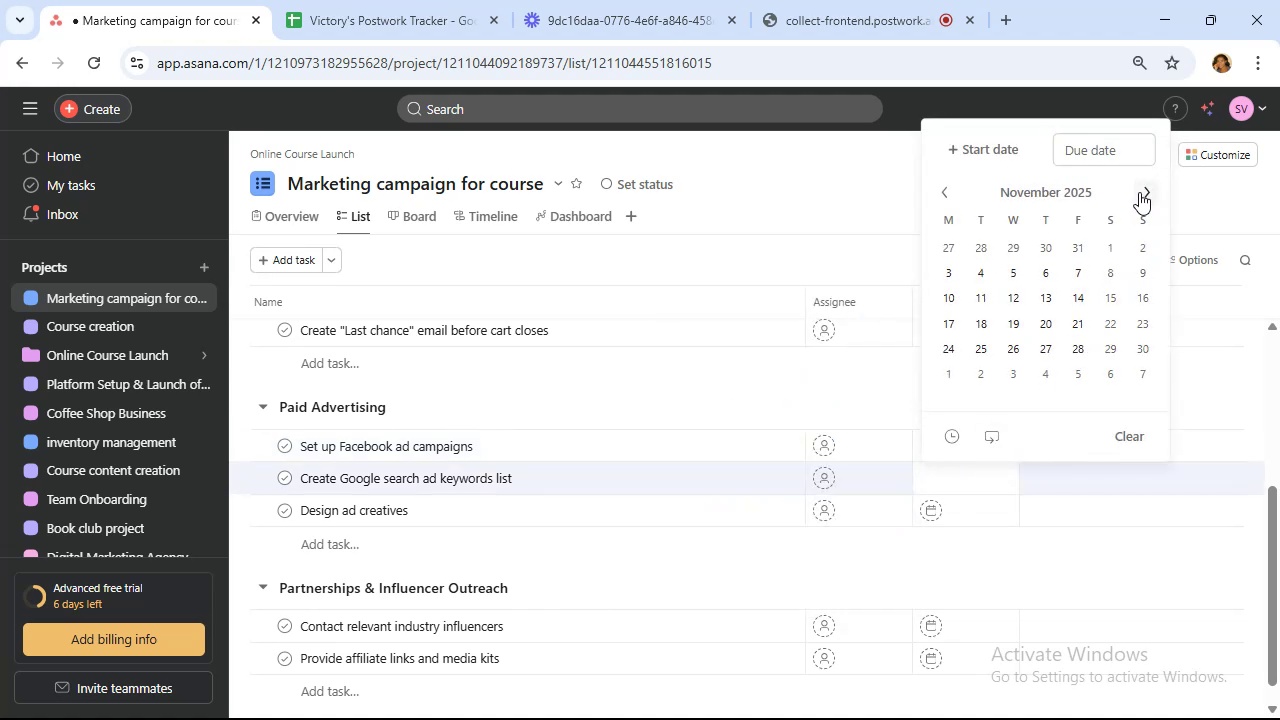 
left_click([985, 515])
 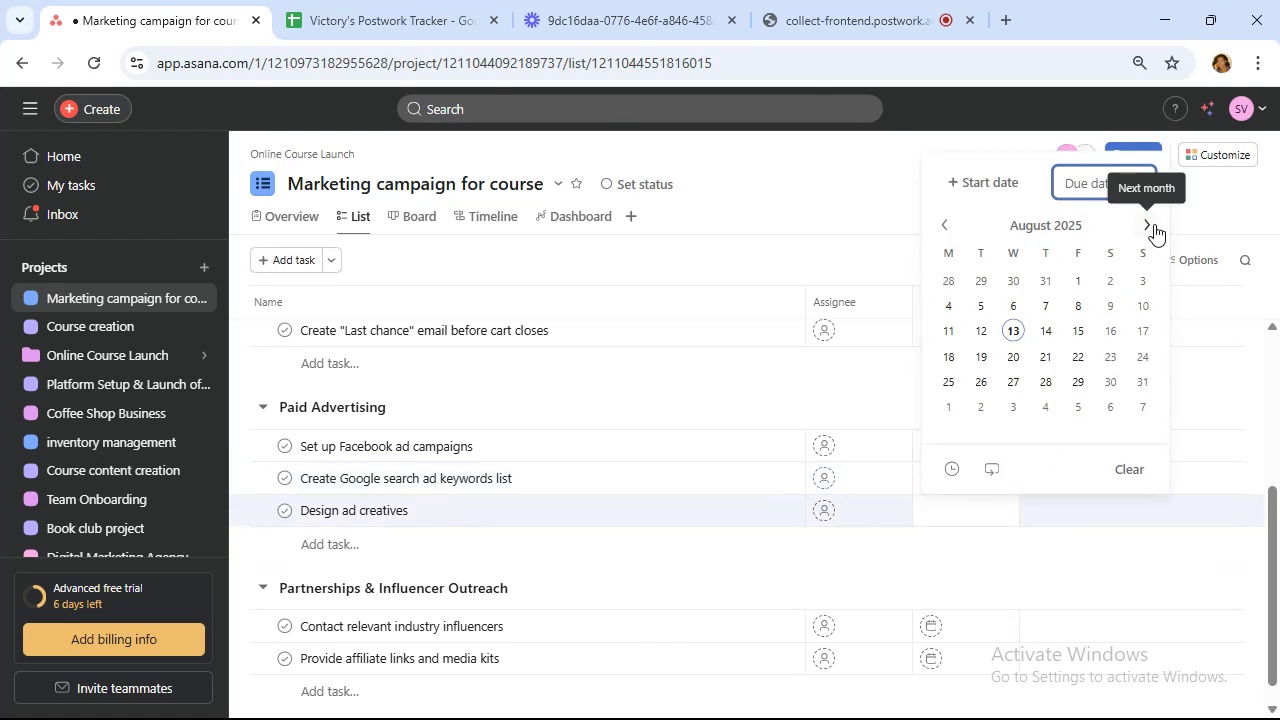 
double_click([1154, 224])
 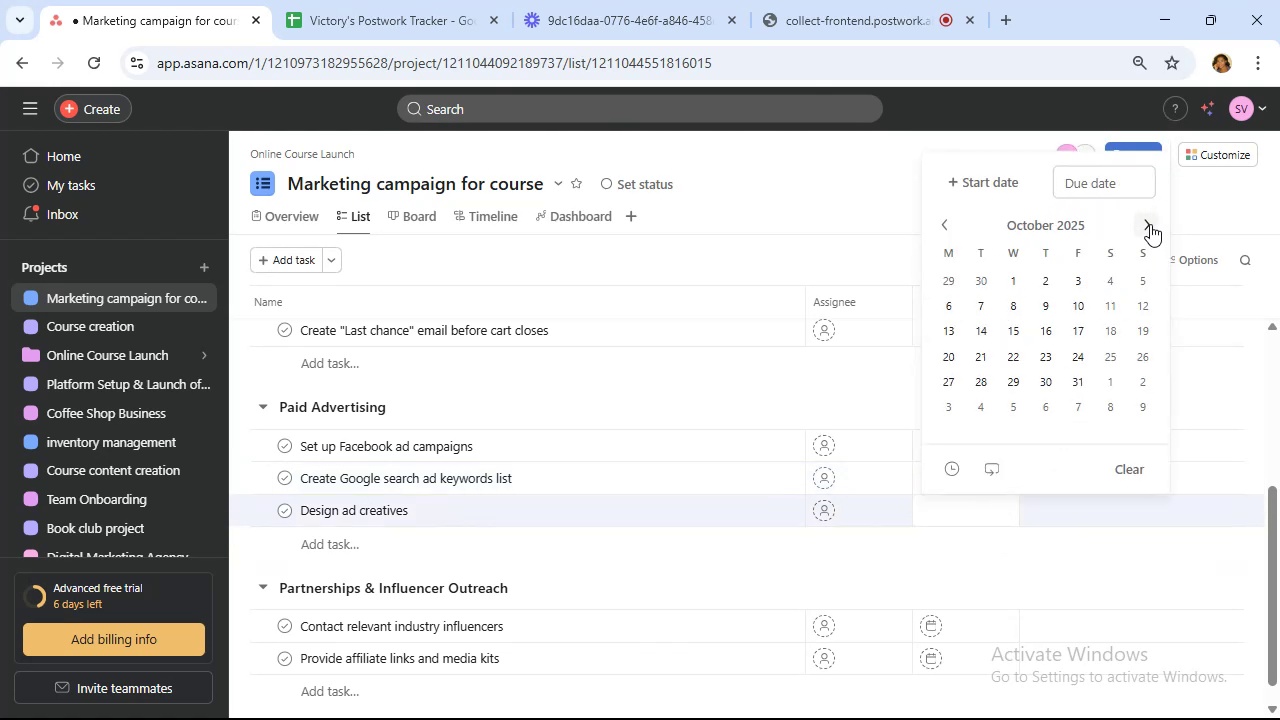 
left_click([1150, 224])
 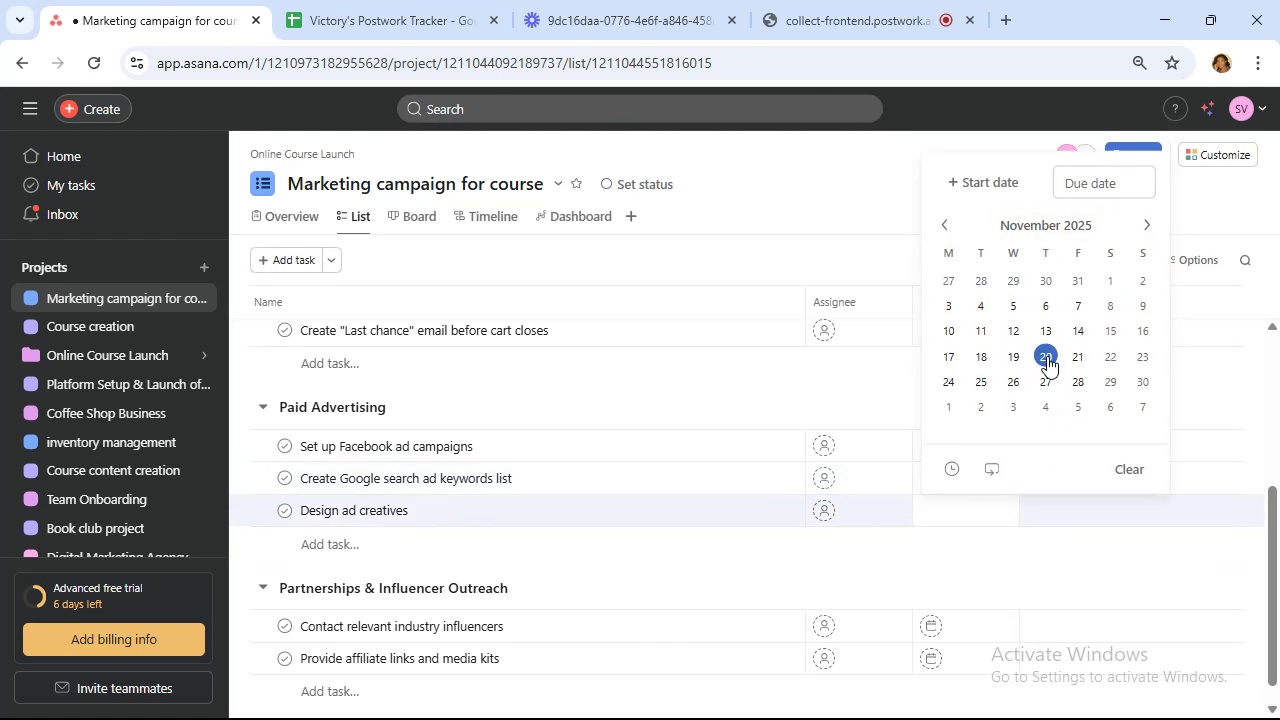 
left_click([1052, 350])
 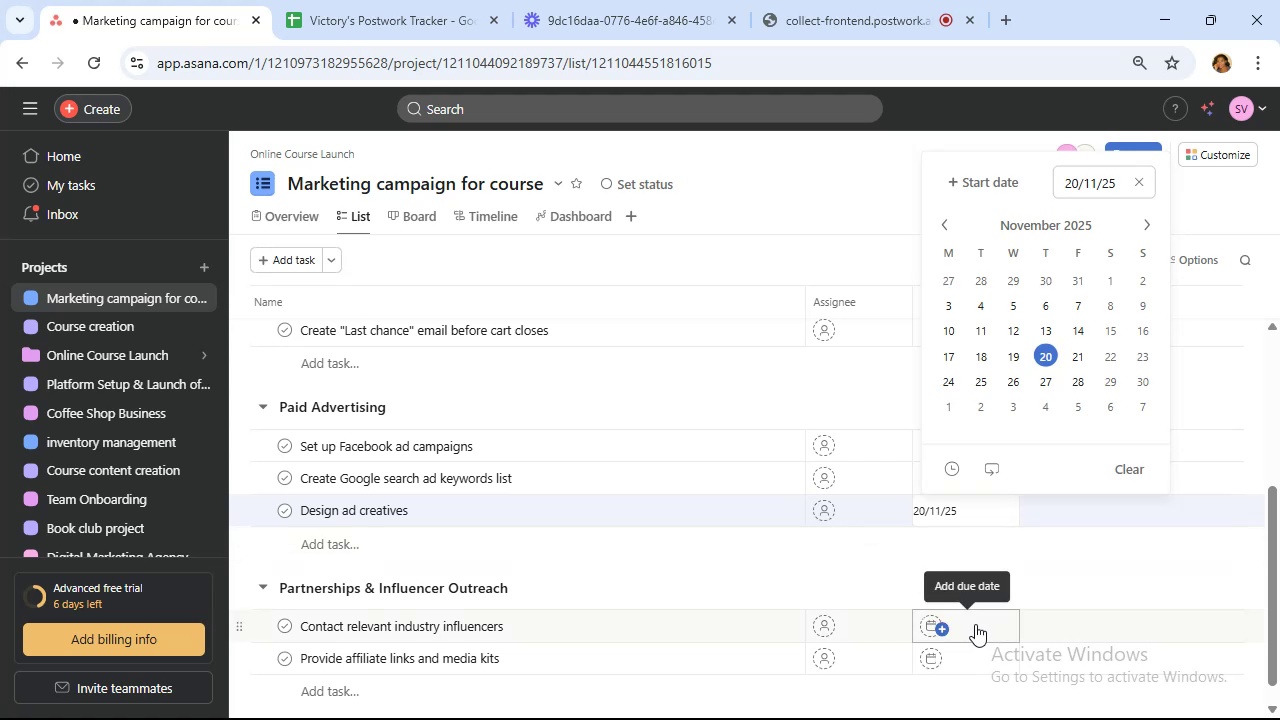 
wait(5.25)
 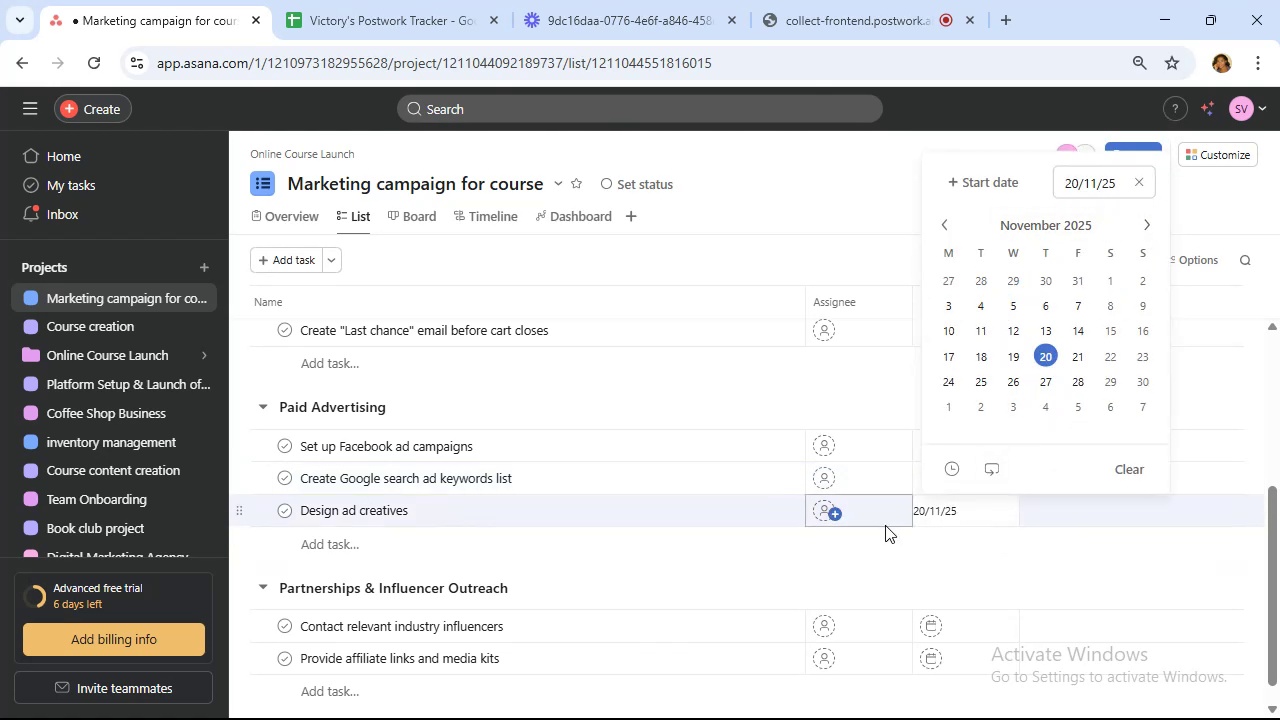 
left_click([975, 624])
 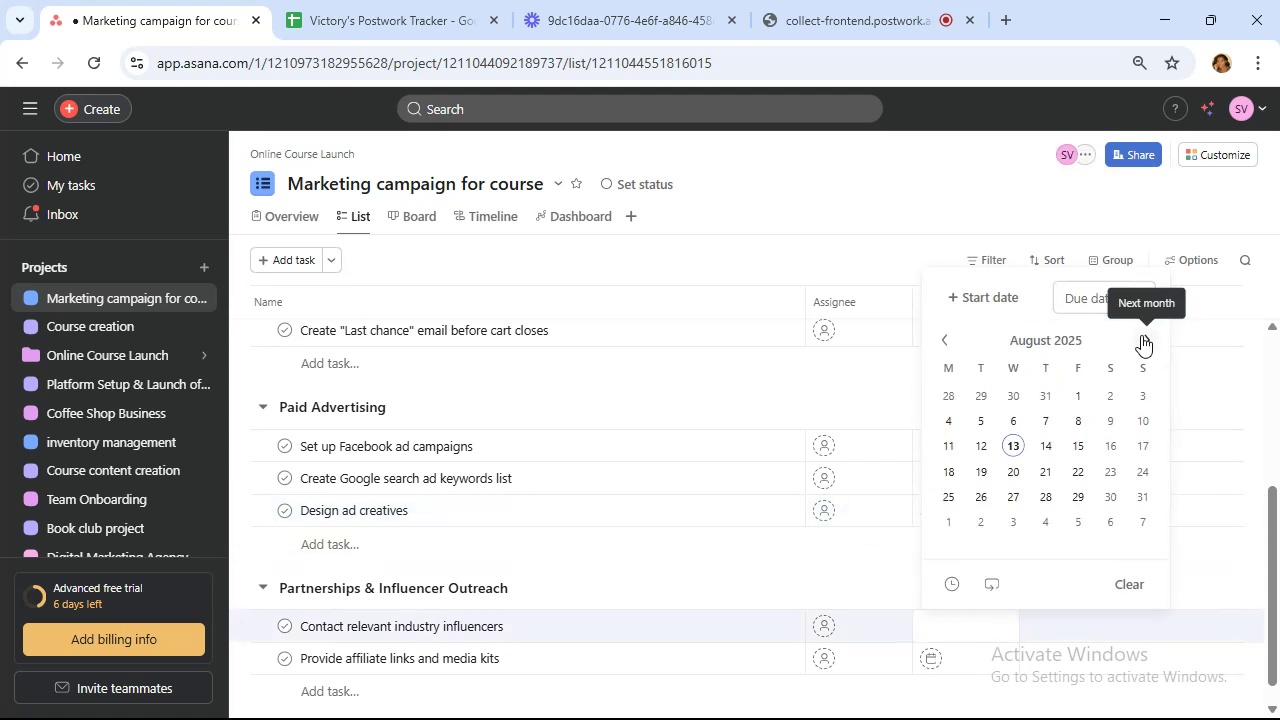 
double_click([1141, 335])
 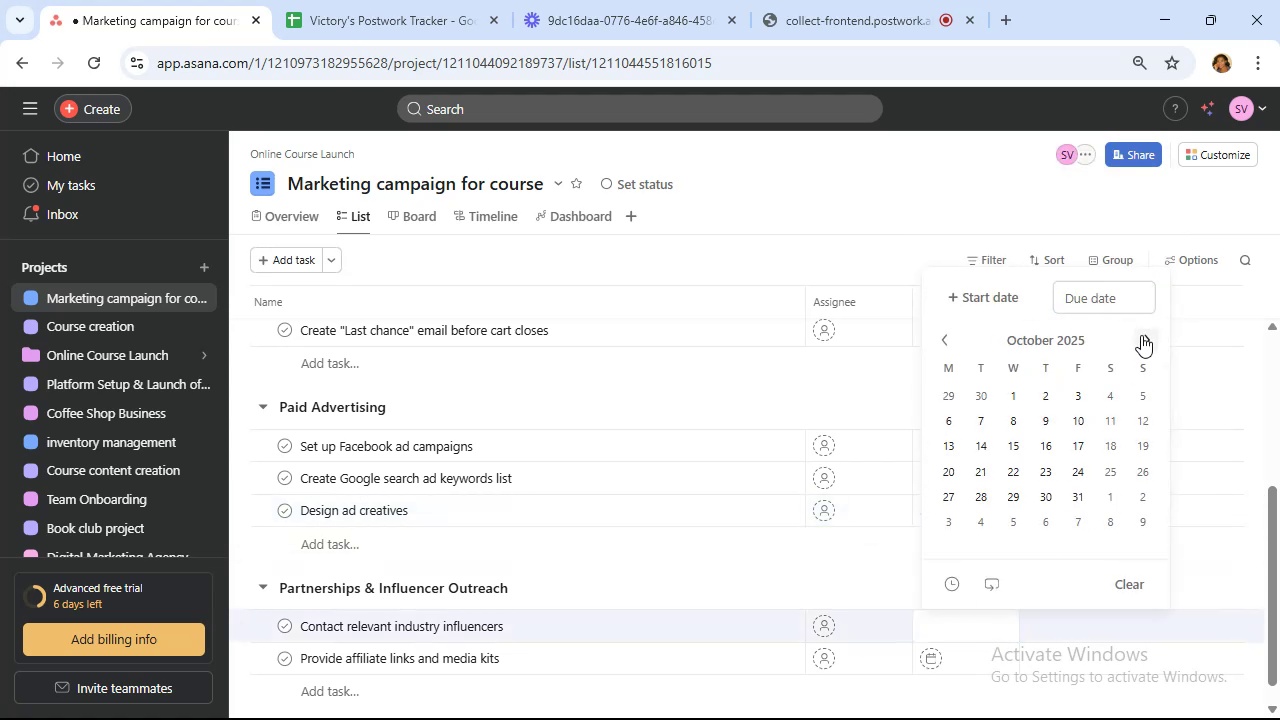 
left_click([1141, 335])
 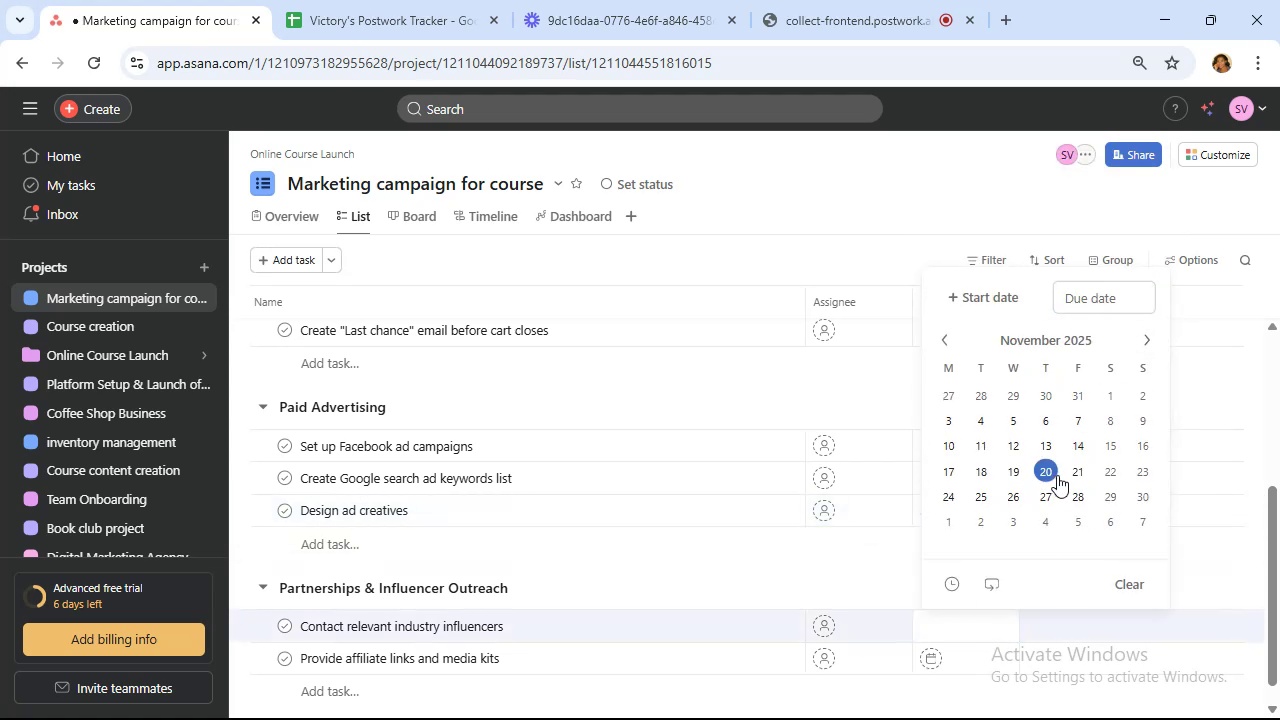 
left_click([860, 384])
 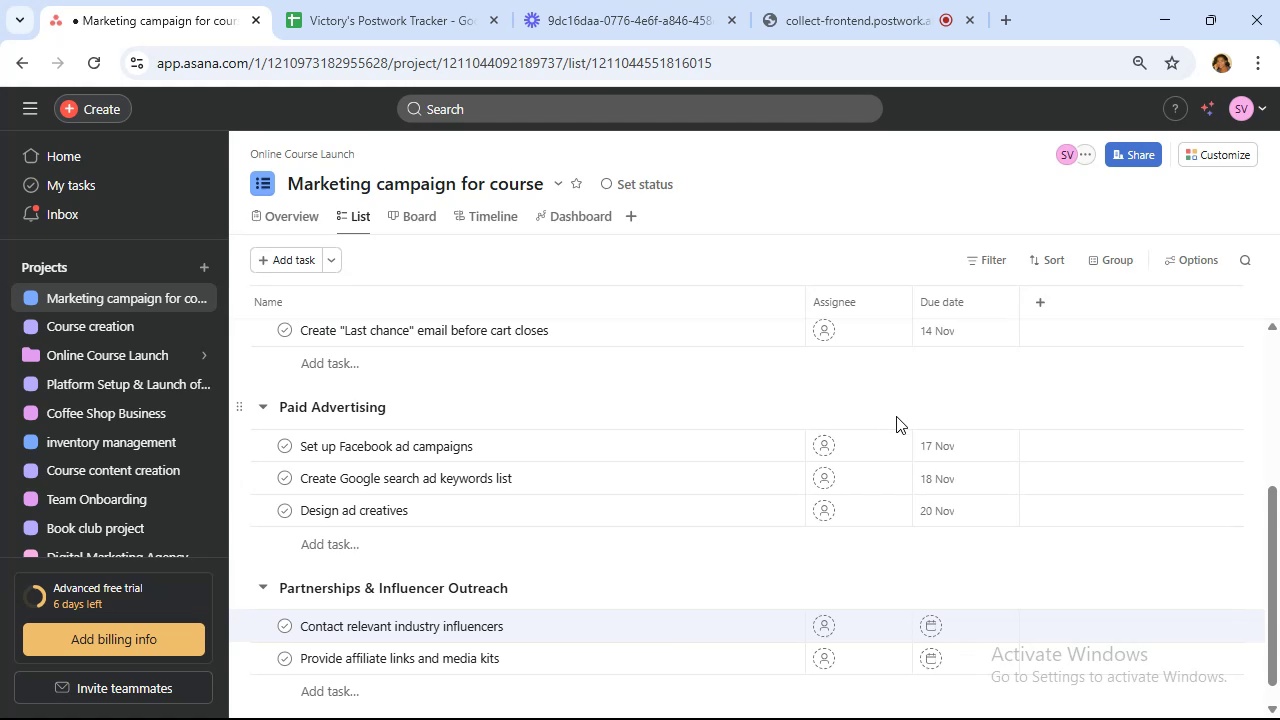 
scroll: coordinate [909, 424], scroll_direction: down, amount: 2.0
 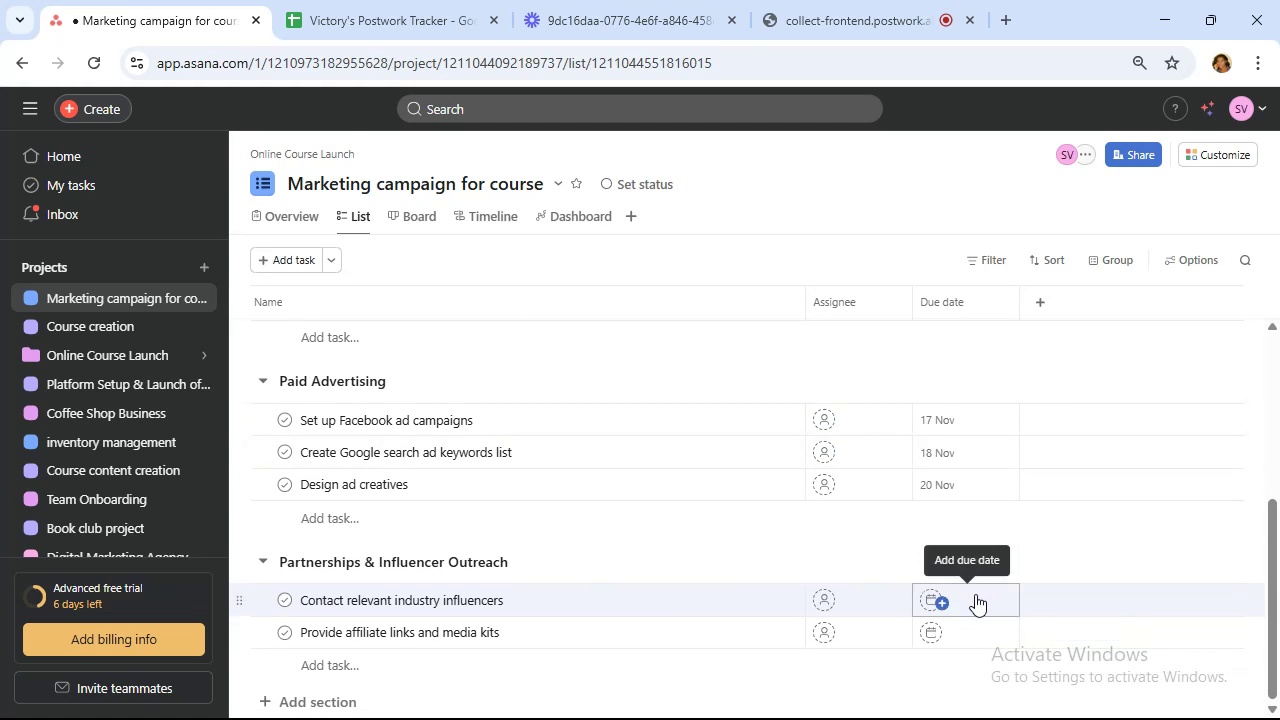 
left_click([975, 594])
 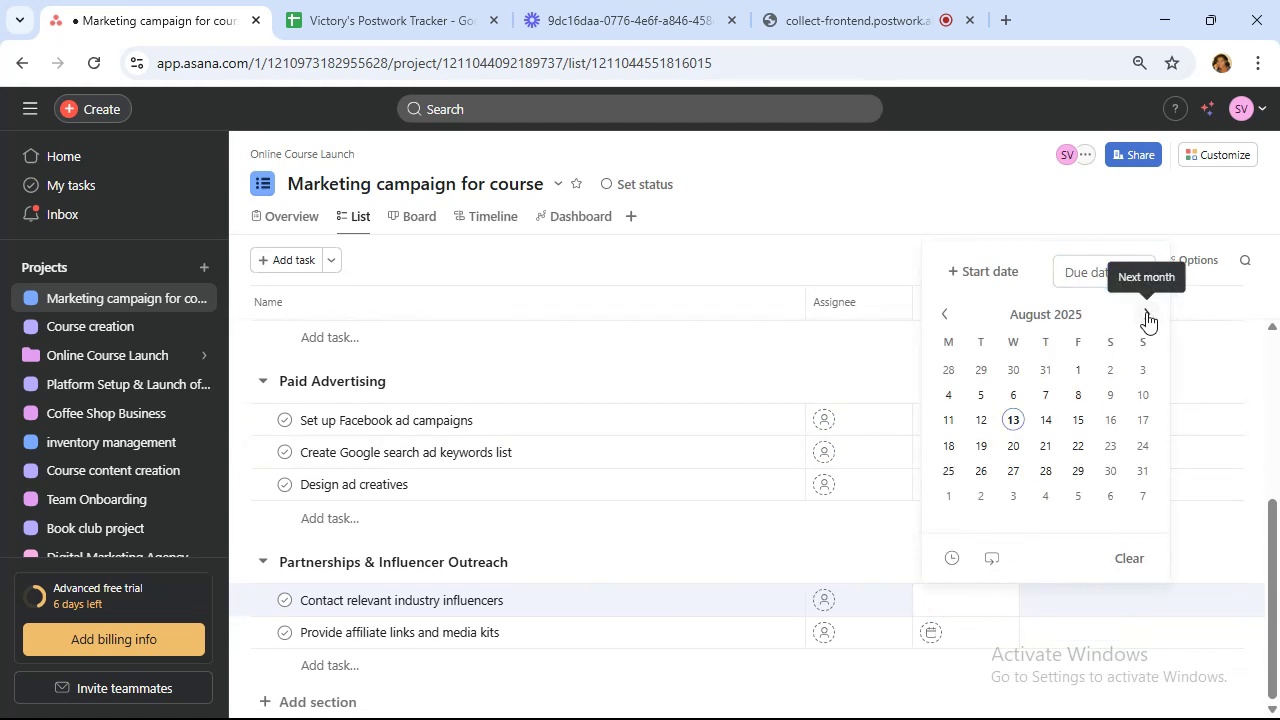 
double_click([1146, 312])
 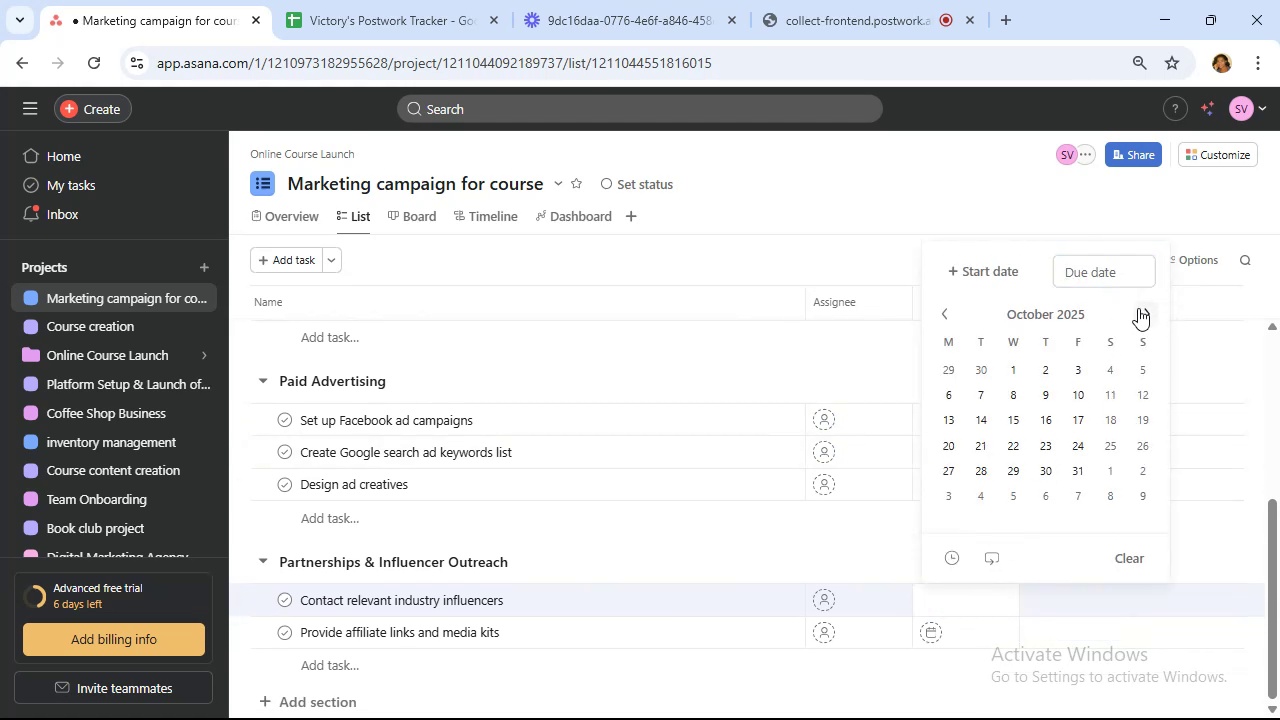 
left_click([1138, 308])
 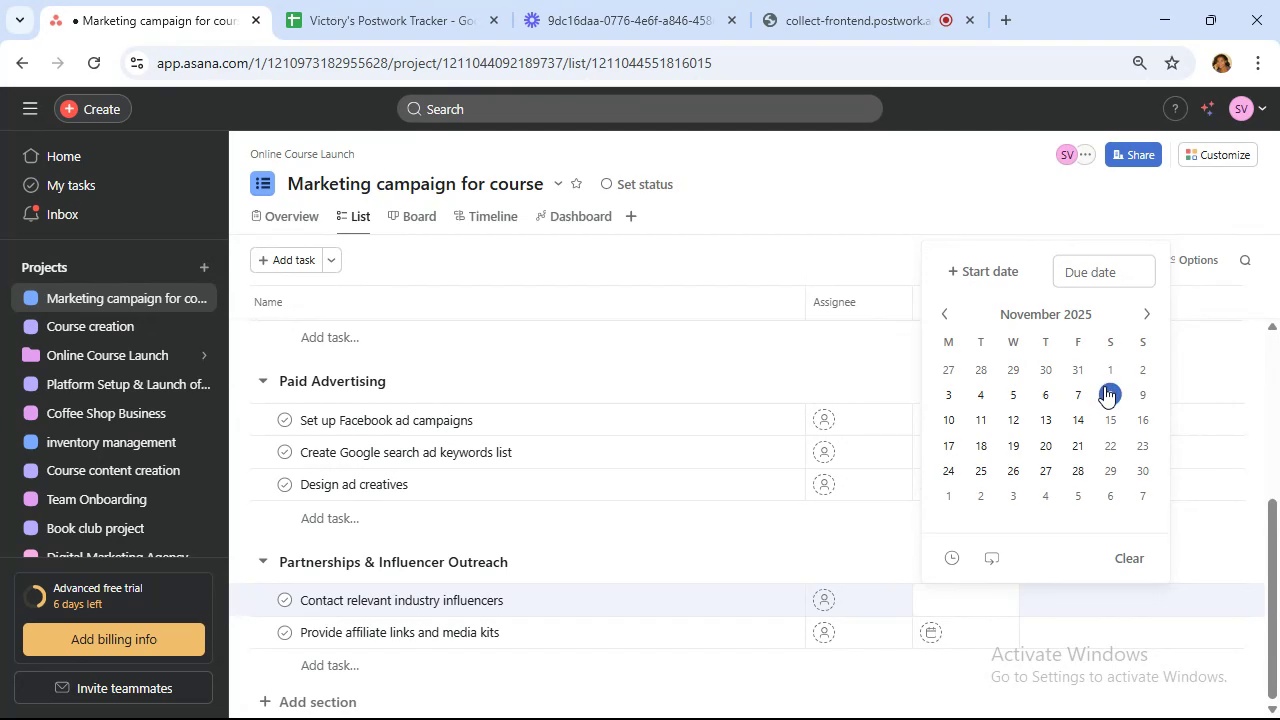 
wait(19.7)
 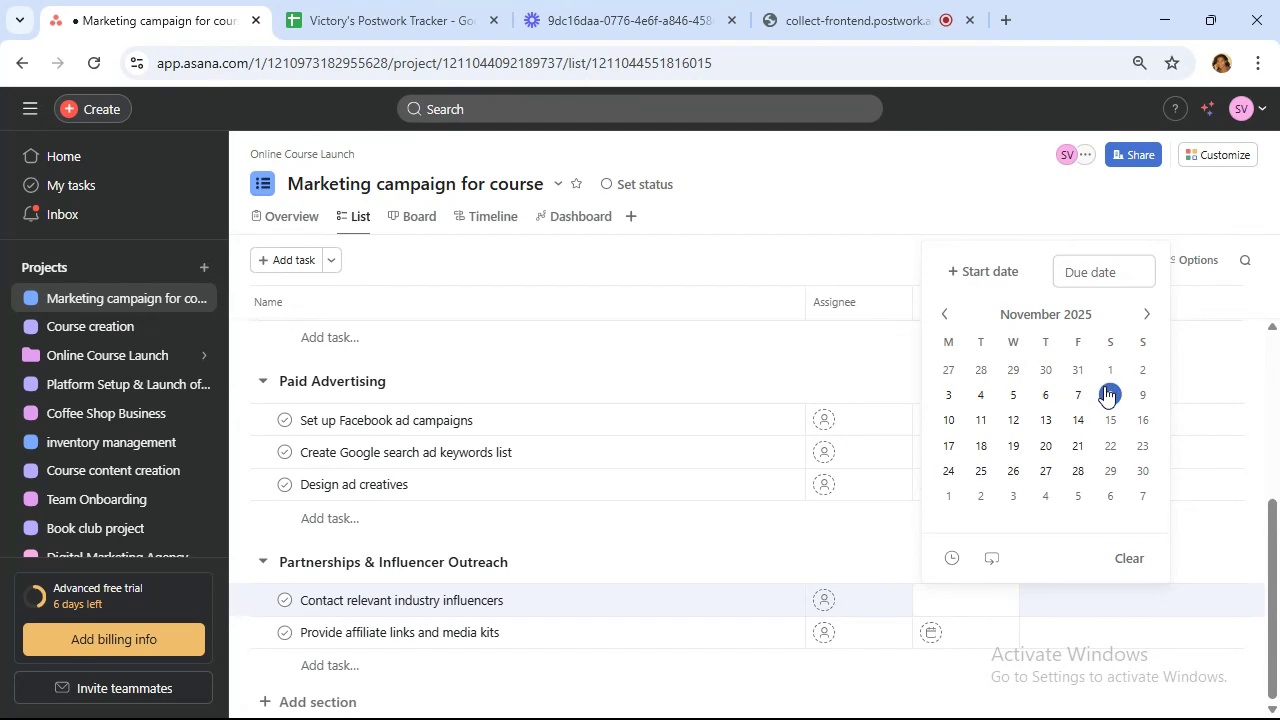 
left_click([1078, 451])
 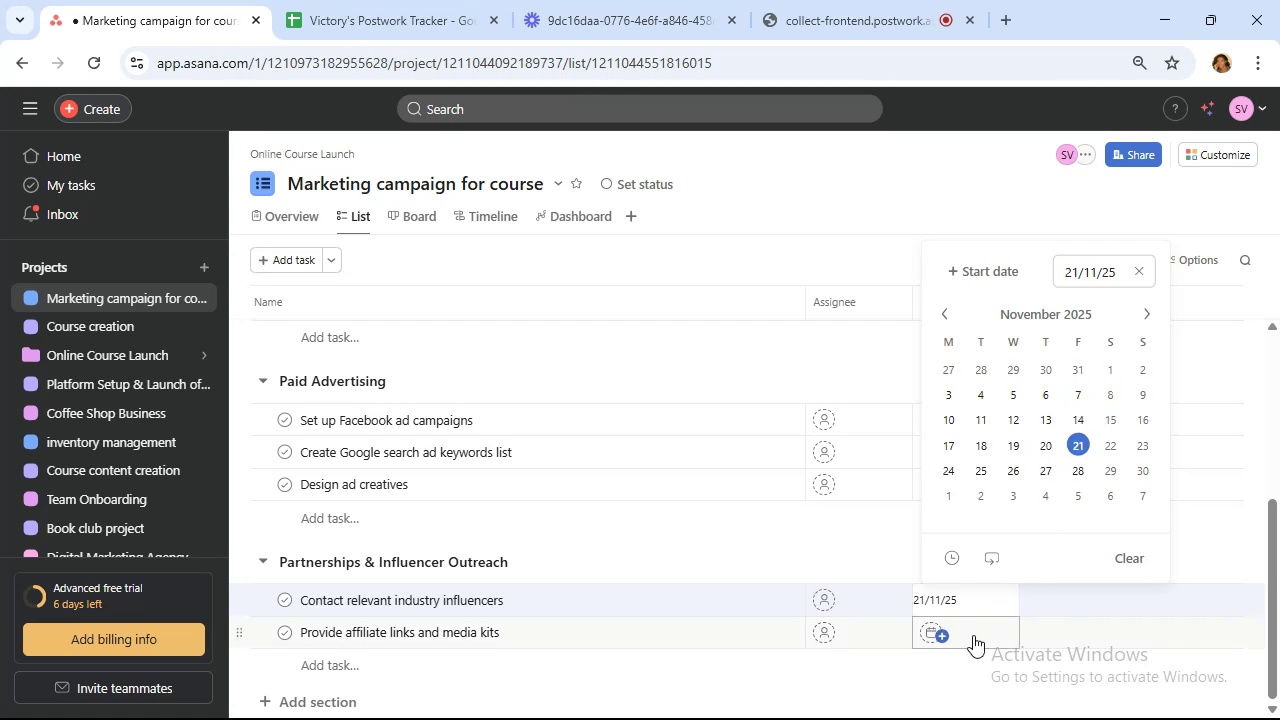 
left_click([973, 636])
 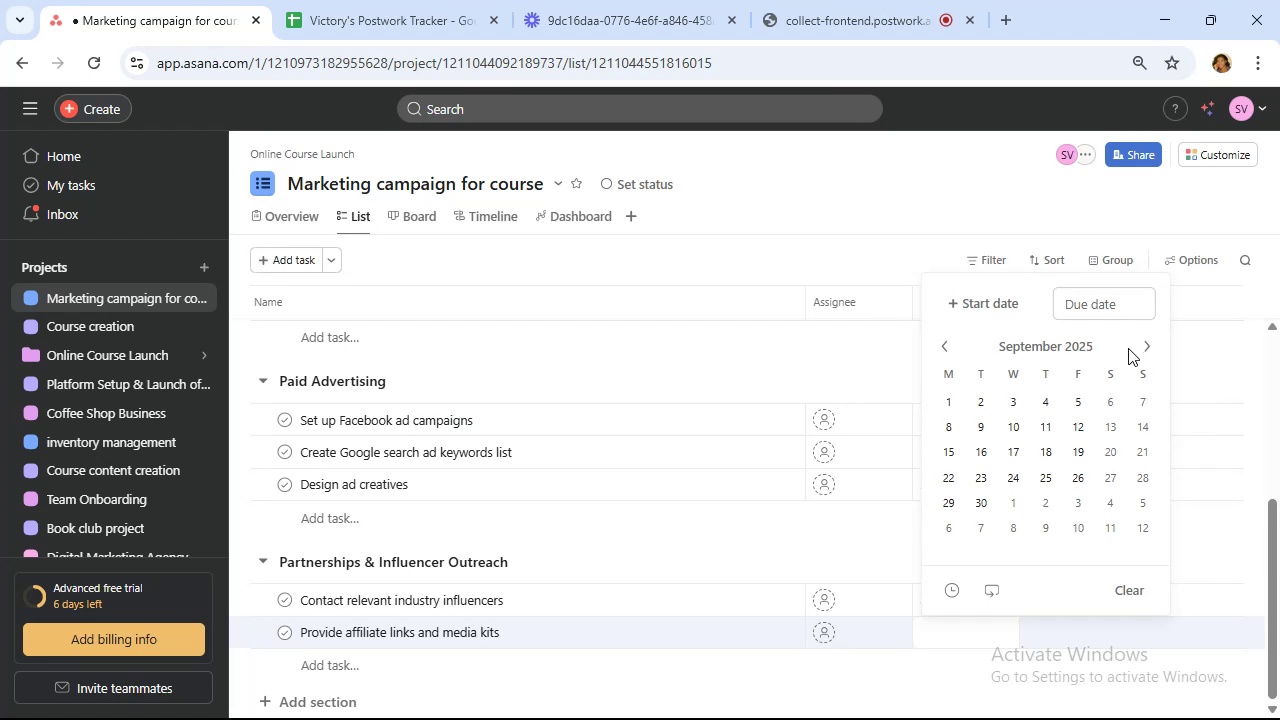 
wait(11.45)
 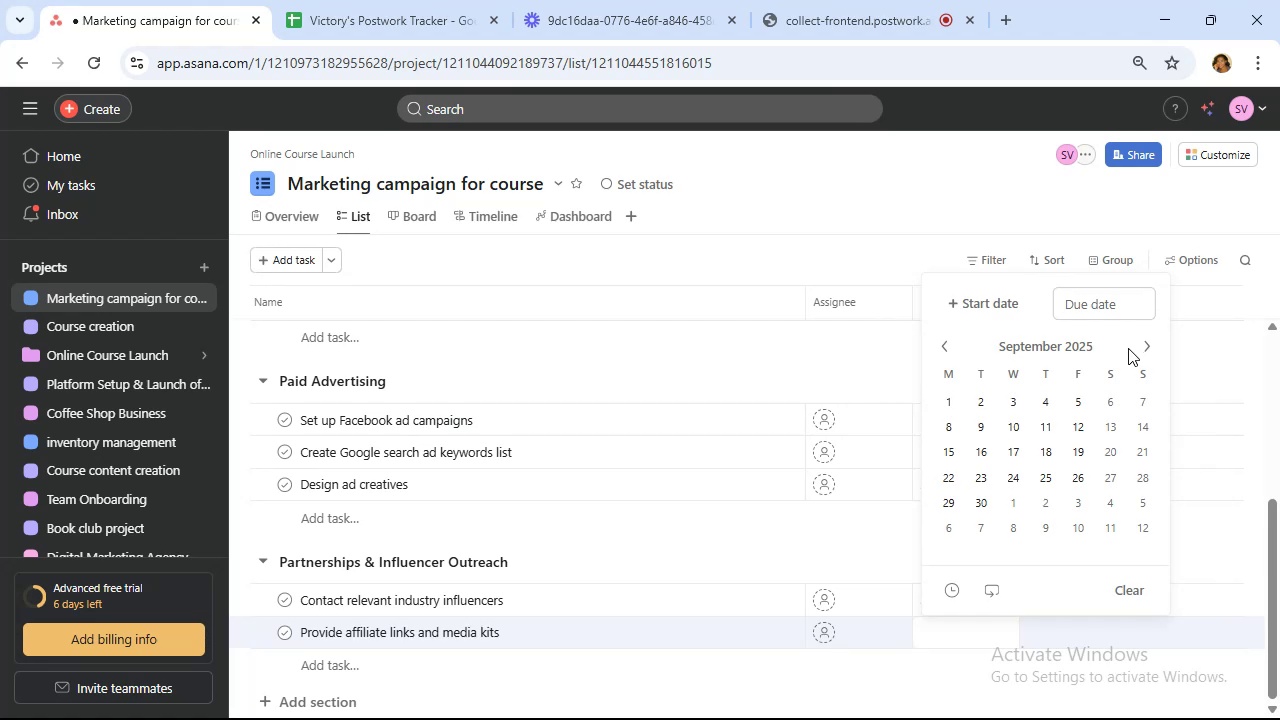 
left_click([1141, 340])
 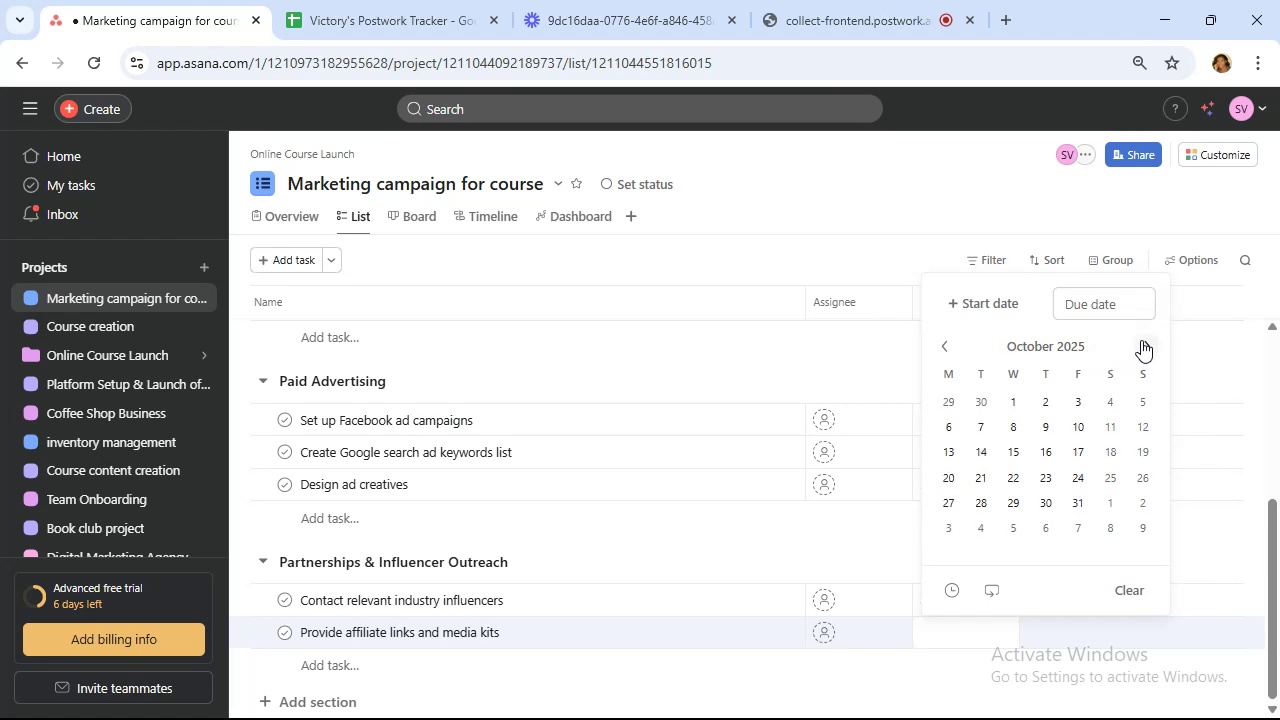 
left_click([1141, 340])
 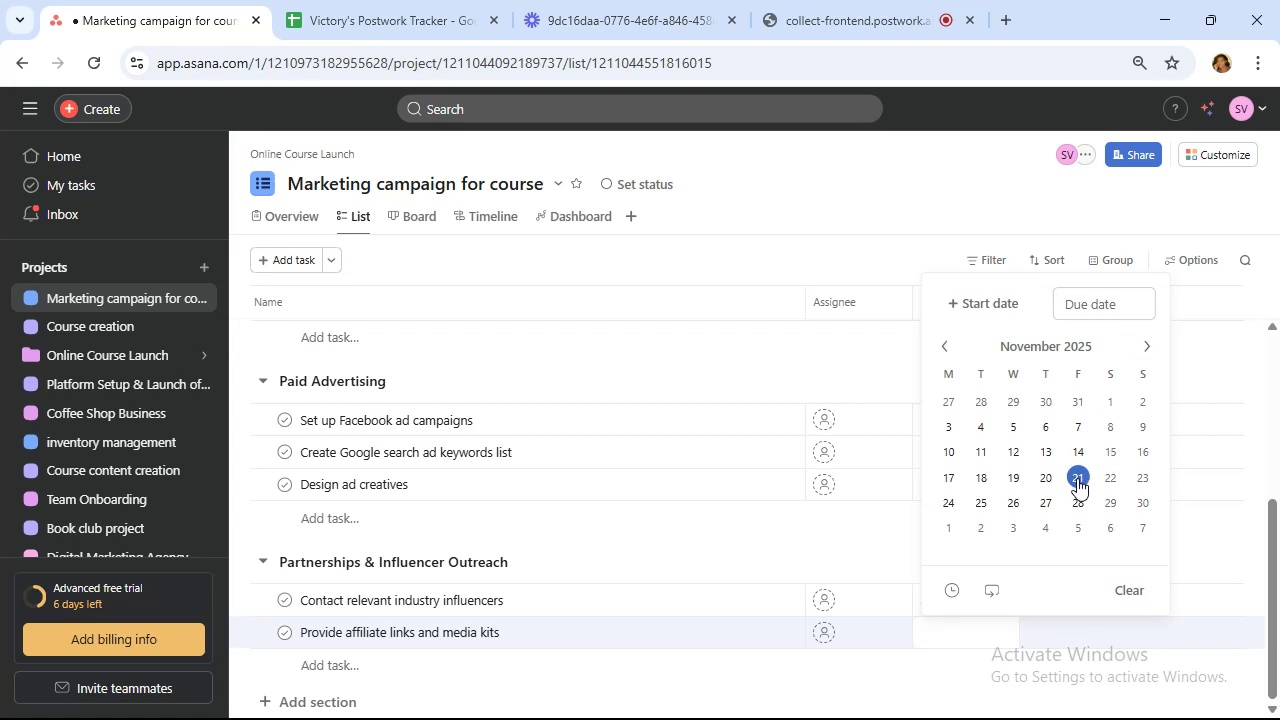 
left_click([1074, 478])
 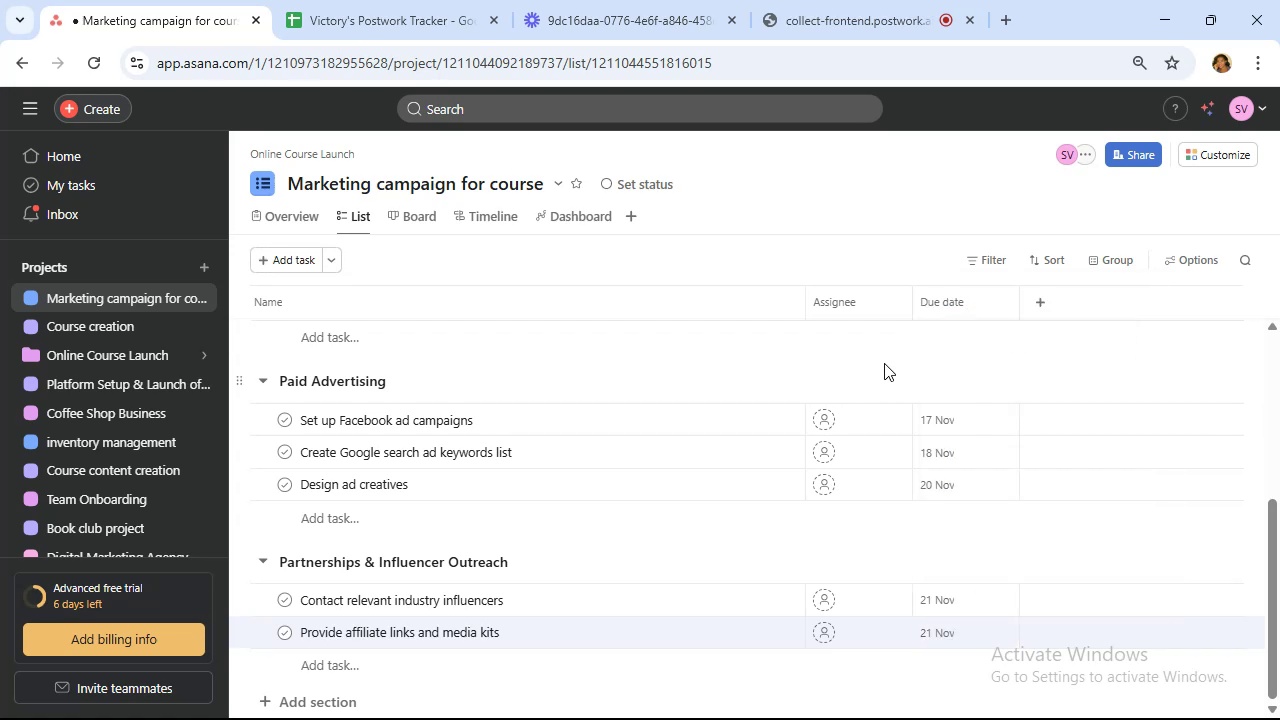 
wait(8.98)
 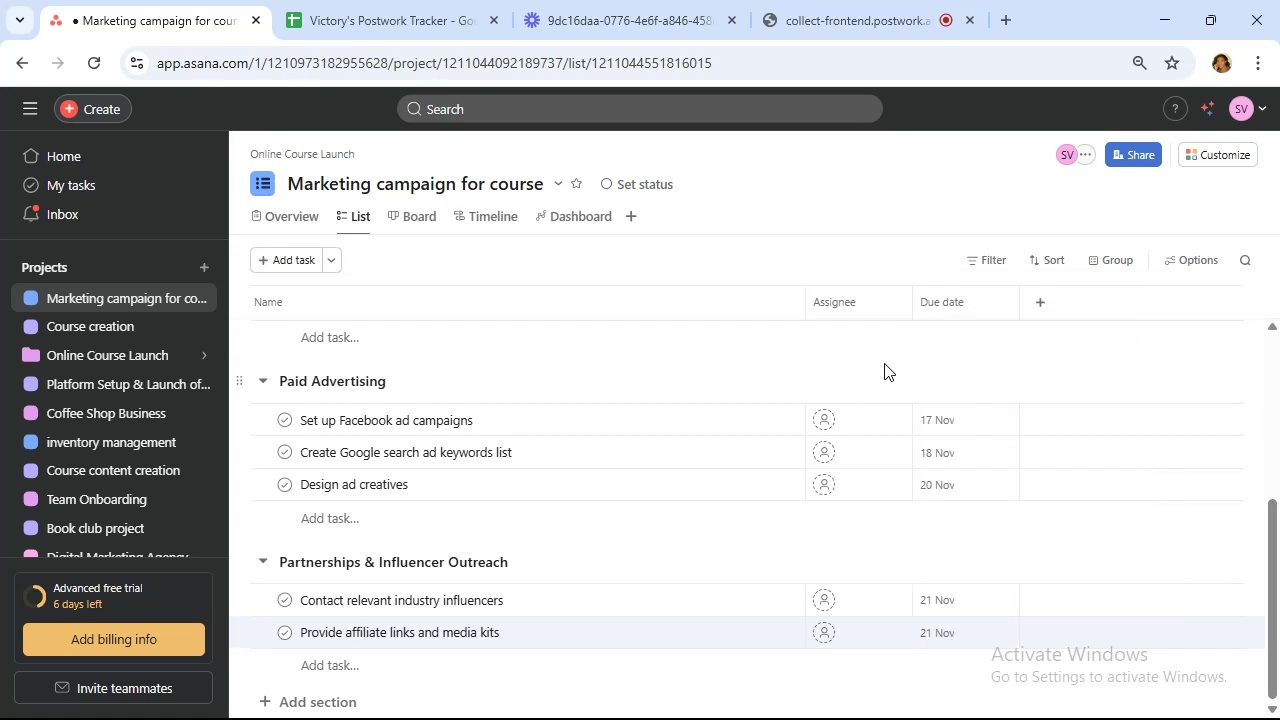 
scroll: coordinate [893, 369], scroll_direction: up, amount: 5.0
 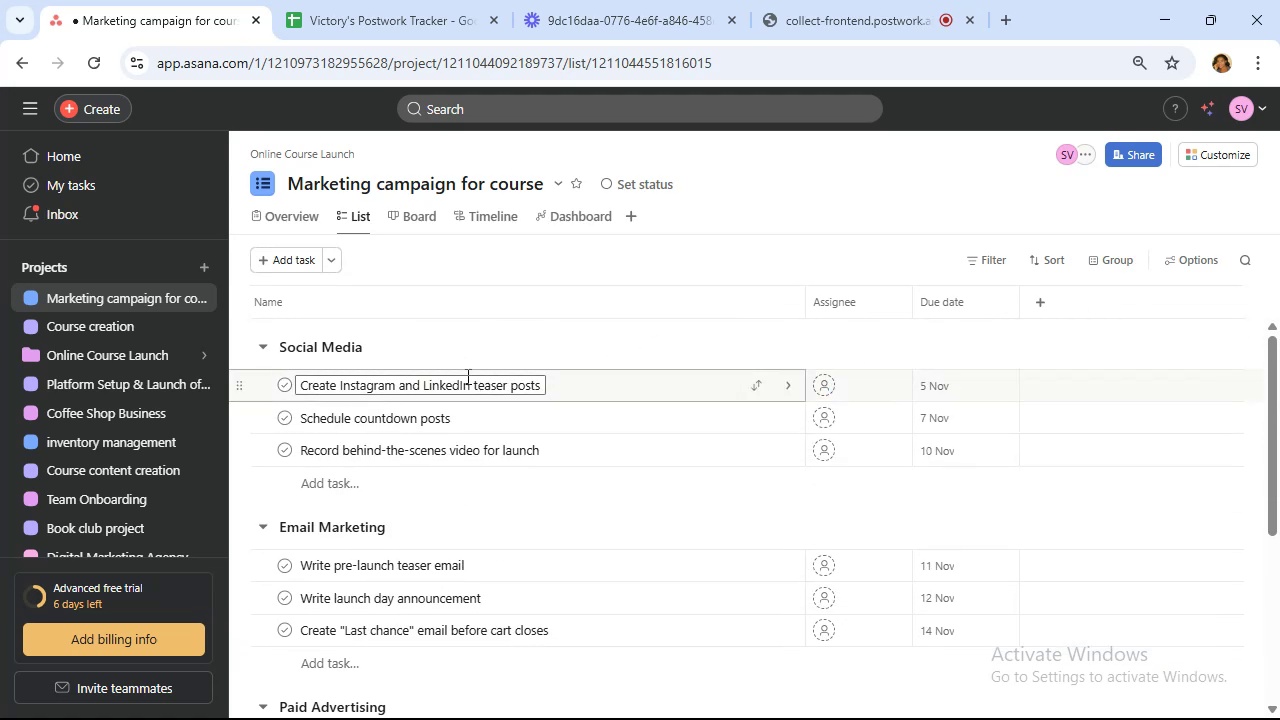 
wait(8.37)
 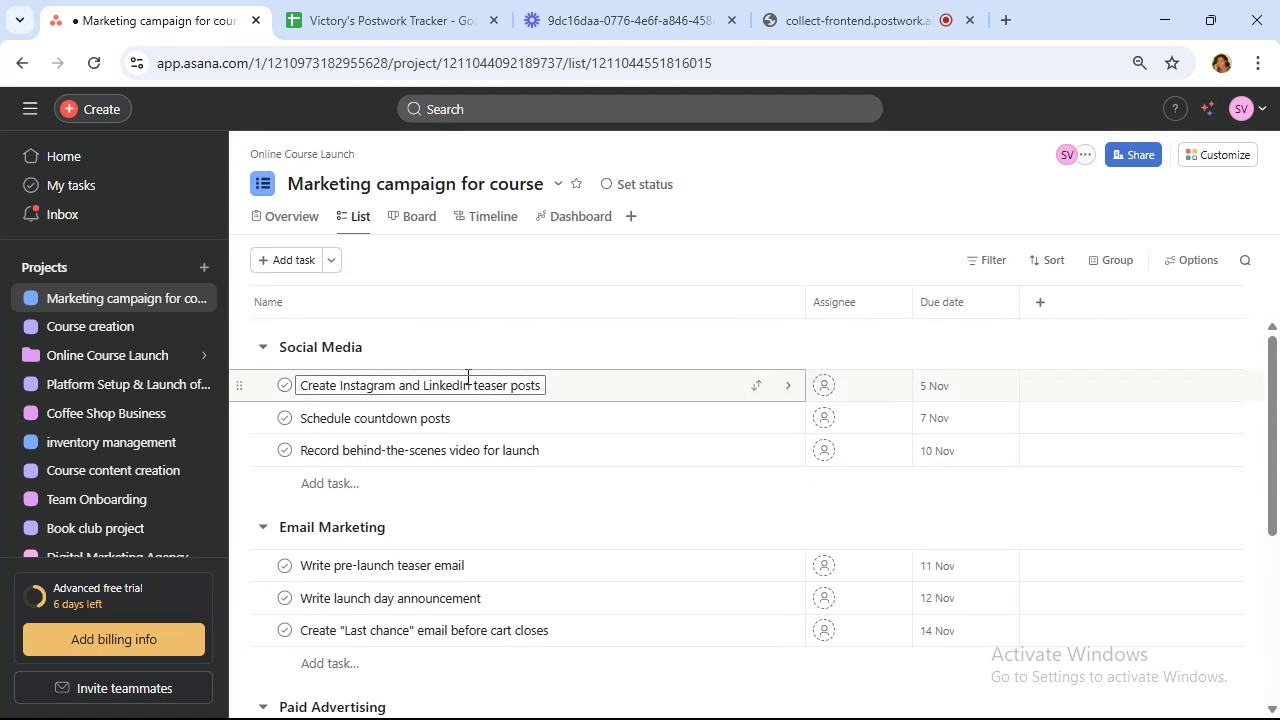 
scroll: coordinate [965, 528], scroll_direction: down, amount: 6.0
 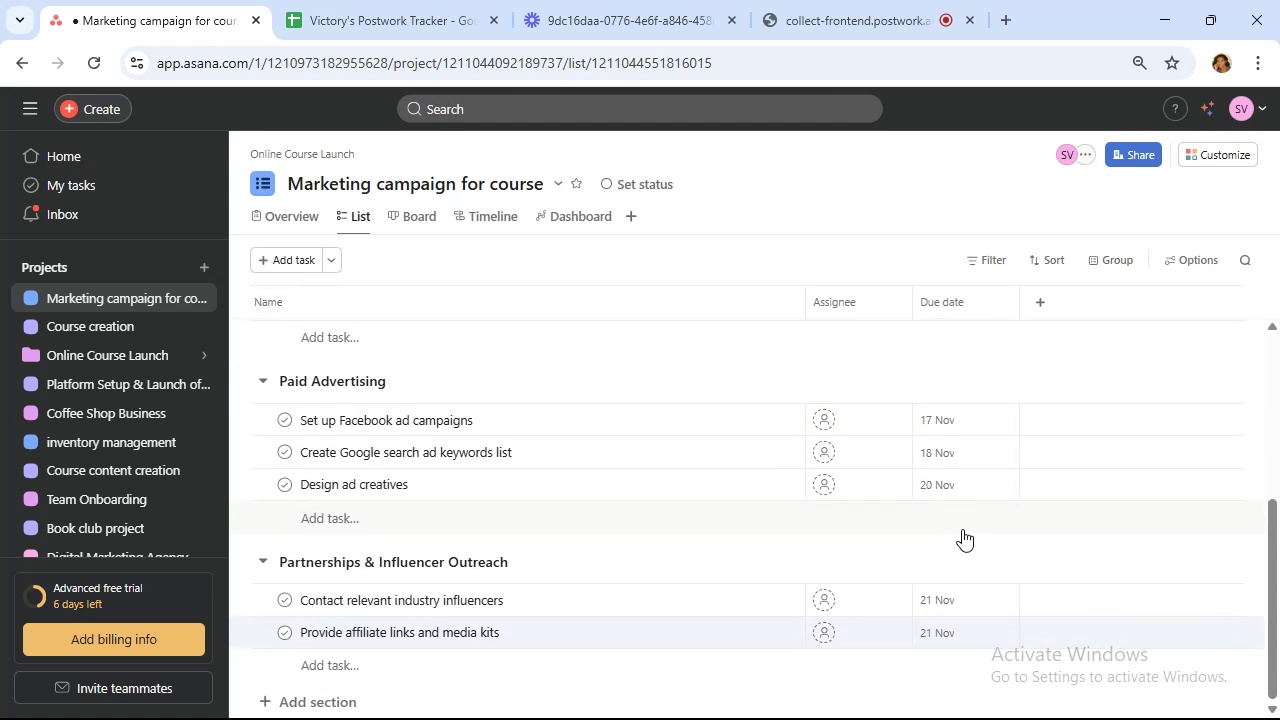 
scroll: coordinate [962, 517], scroll_direction: up, amount: 9.0
 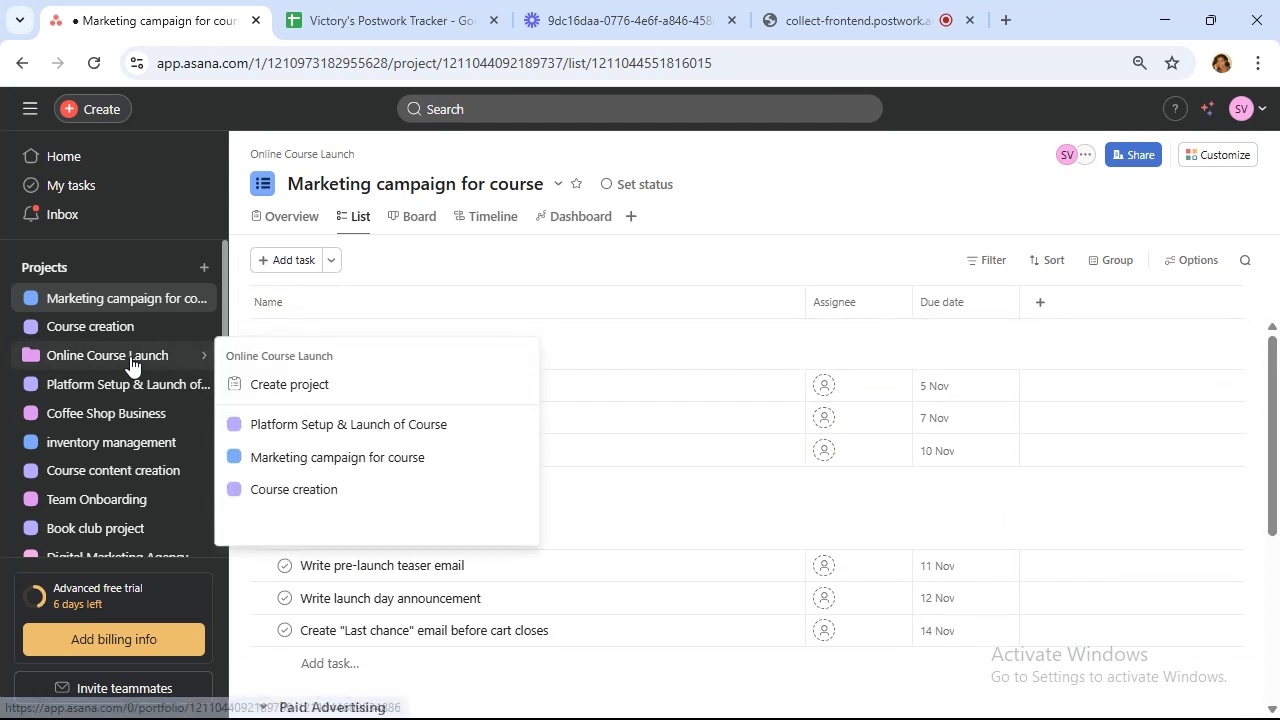 
left_click([130, 356])
 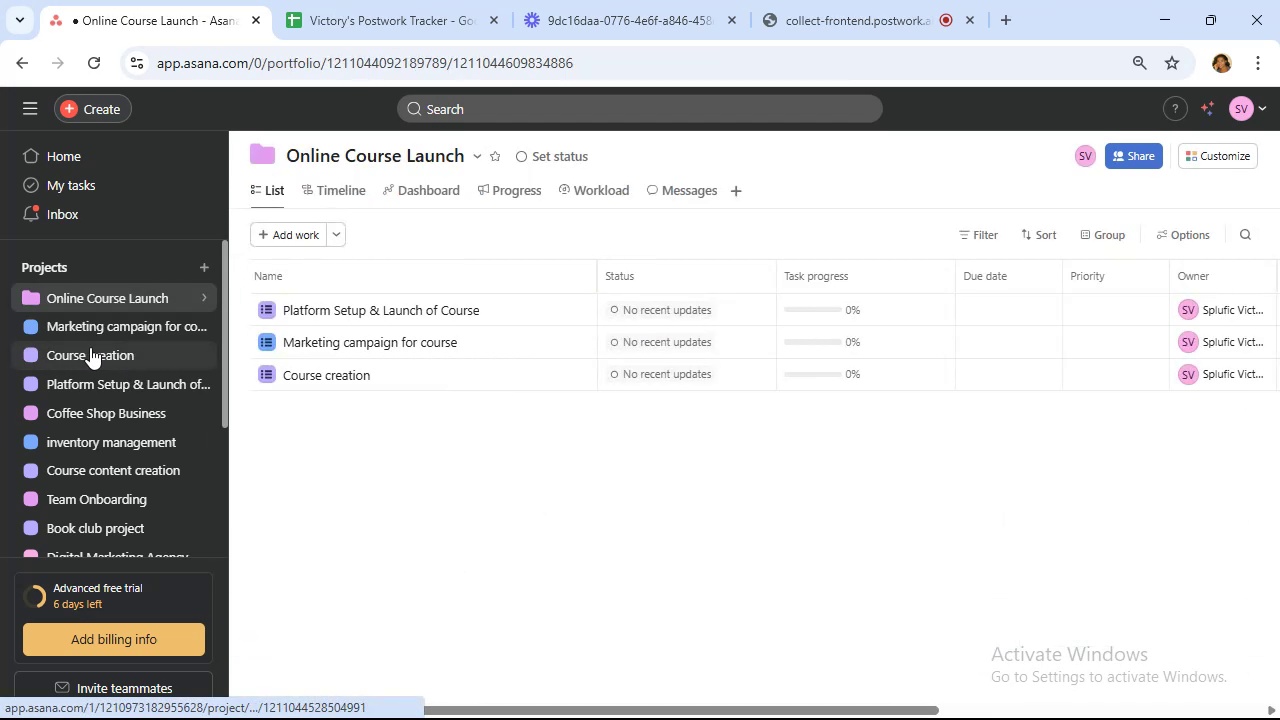 
mouse_move([120, 344])
 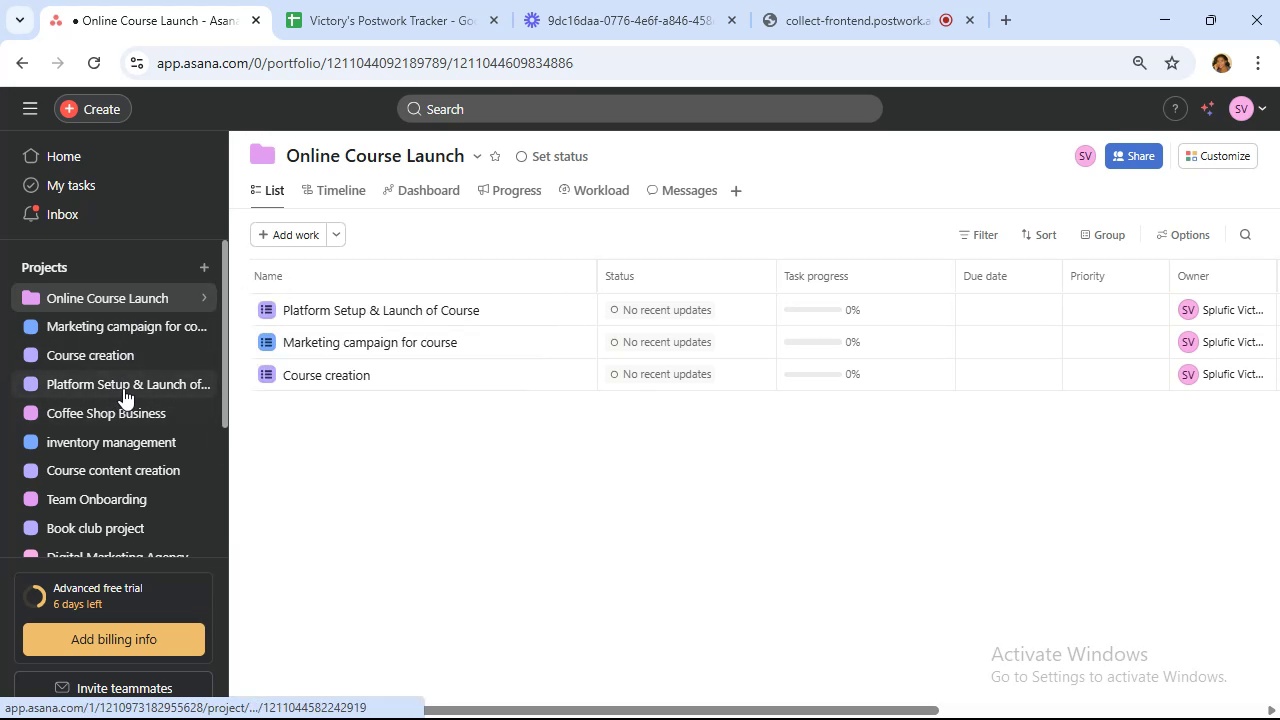 
left_click([127, 382])
 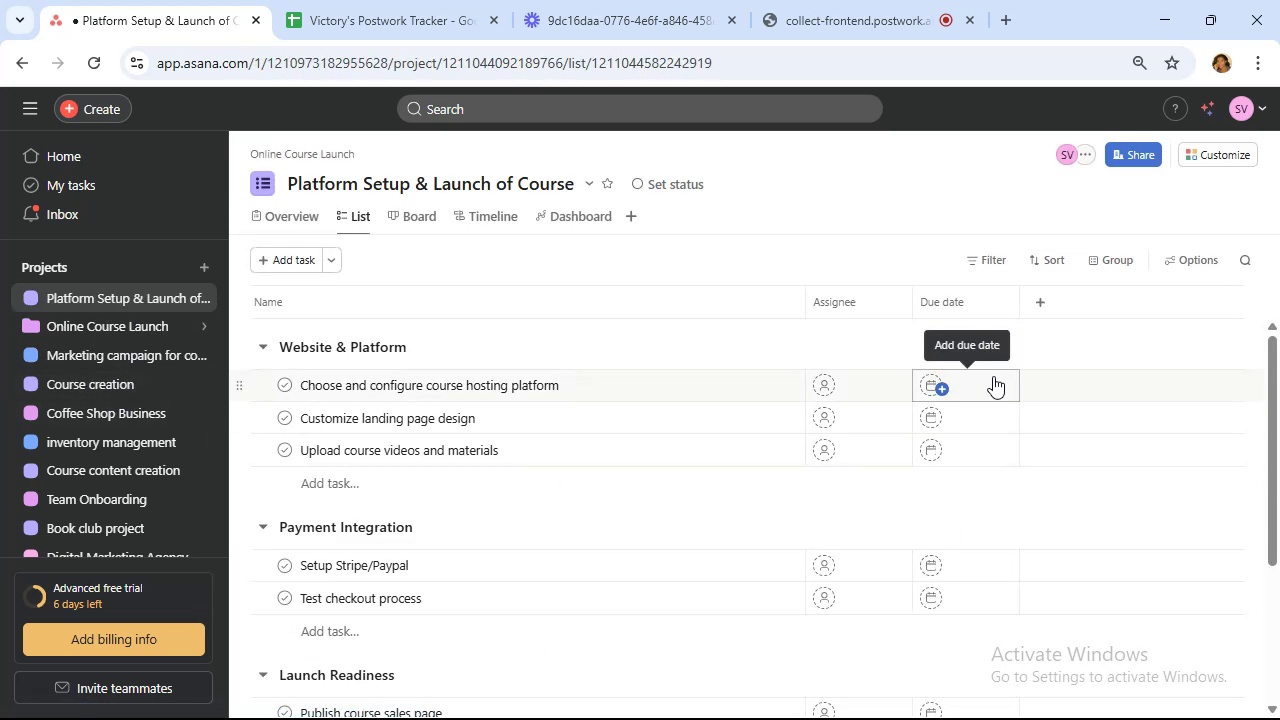 
left_click([982, 382])
 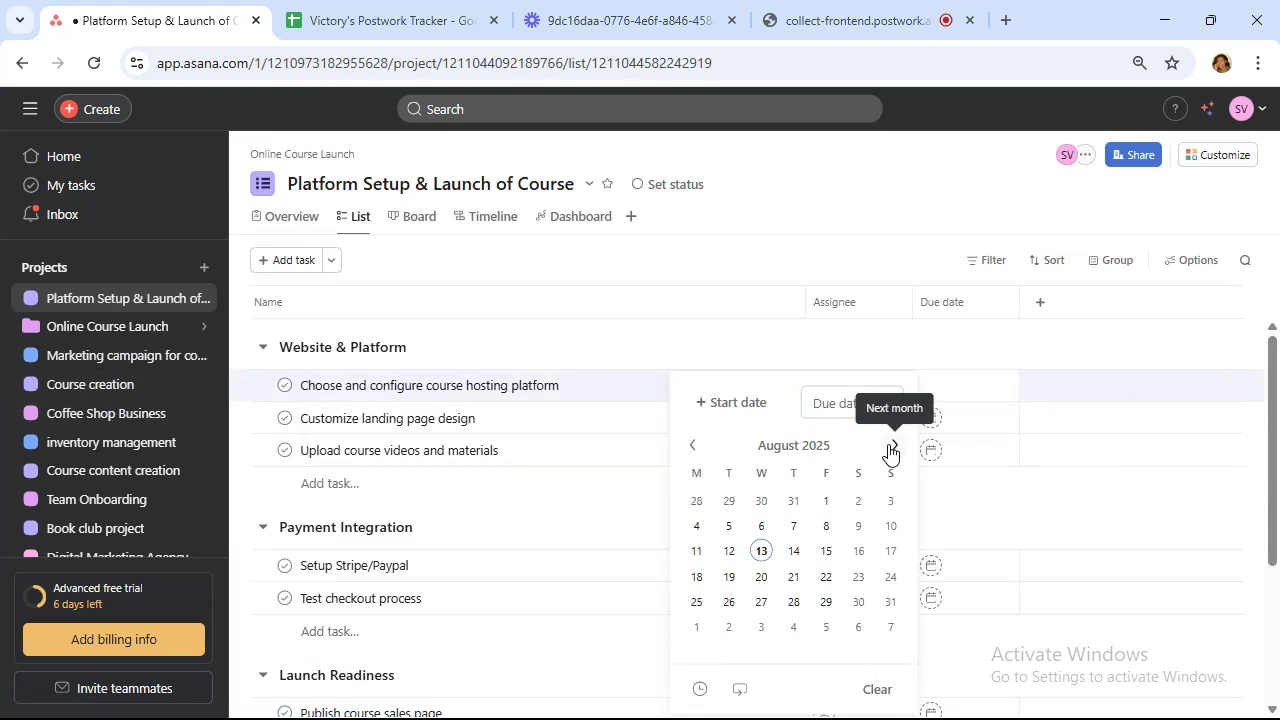 
double_click([888, 444])
 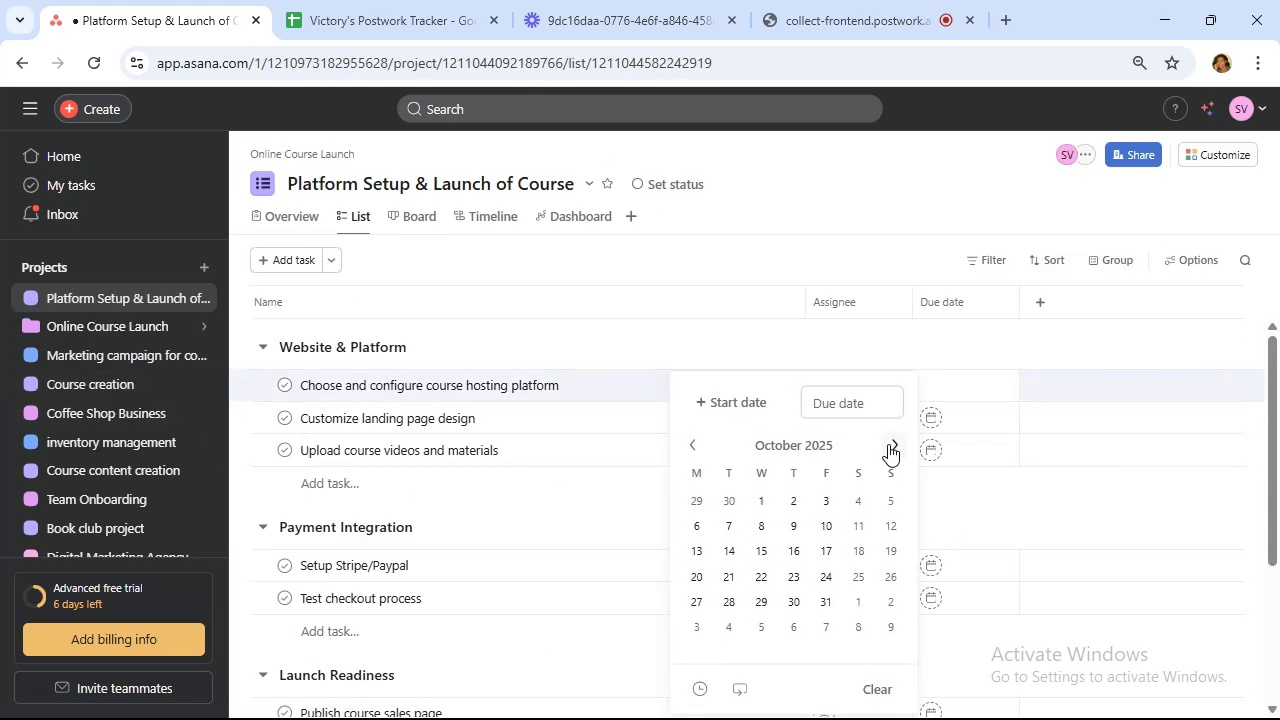 
left_click([888, 444])
 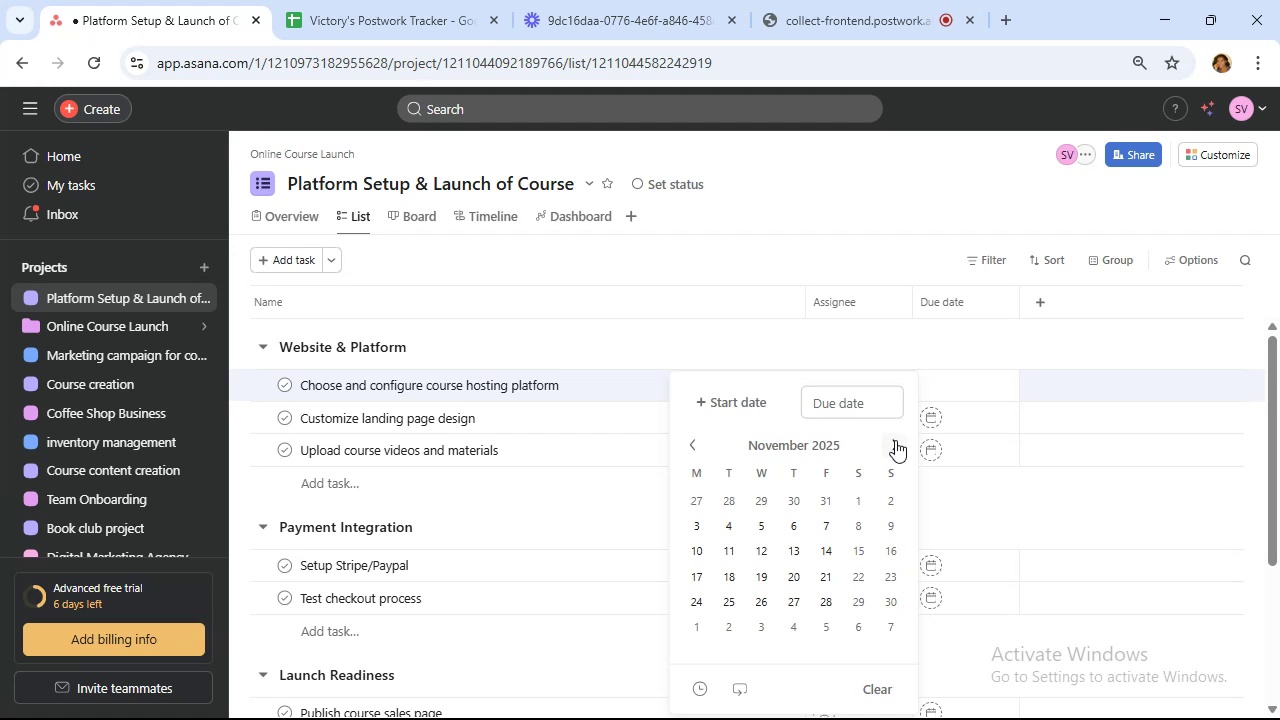 
left_click([895, 440])
 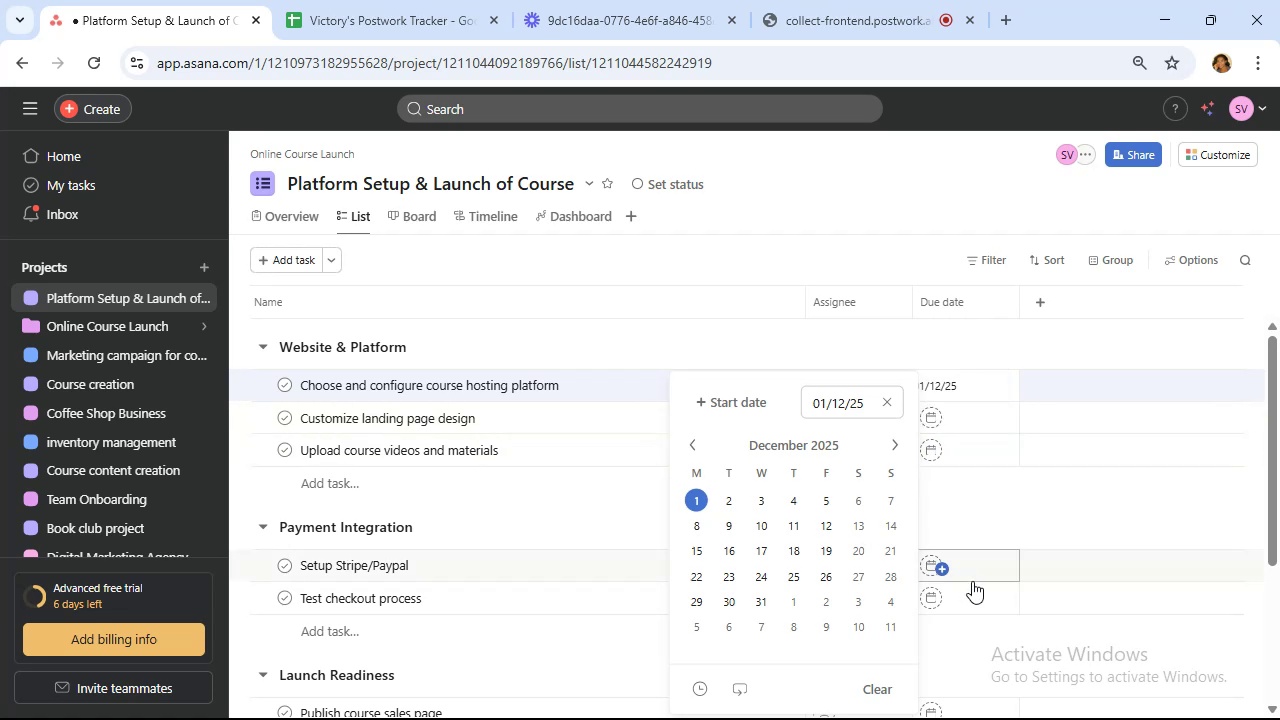 
wait(26.26)
 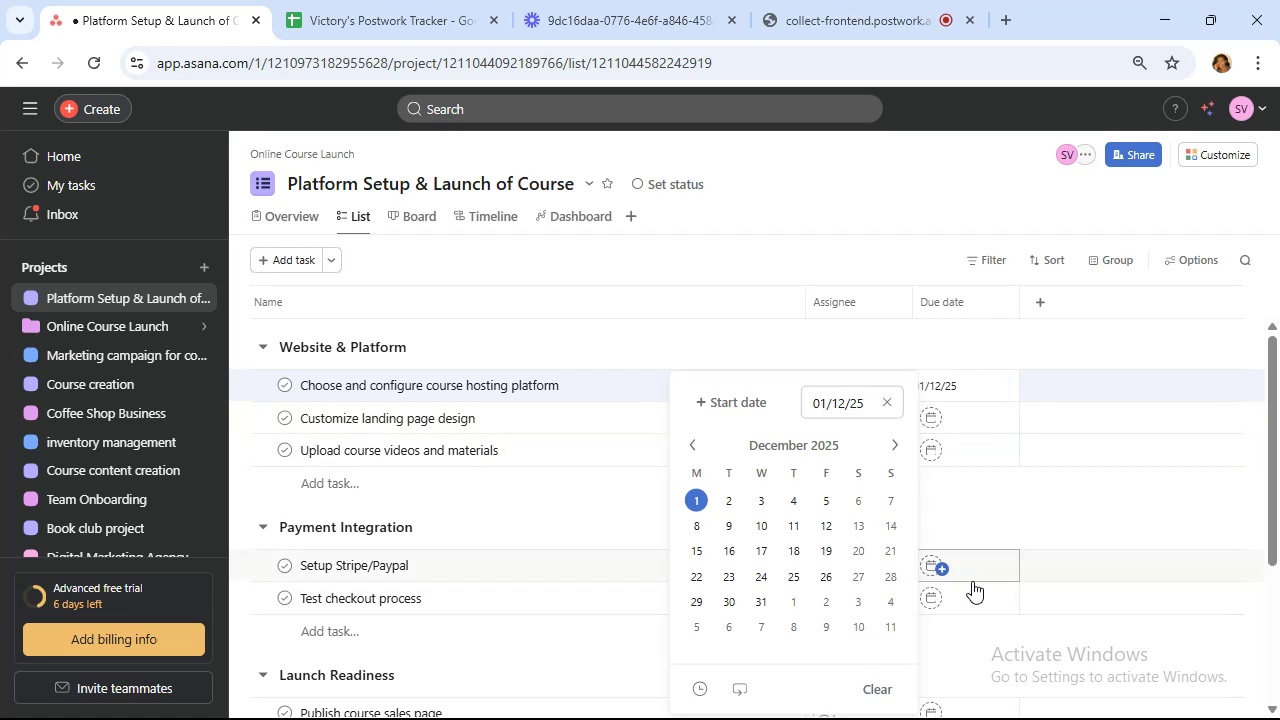 
left_click([874, 336])
 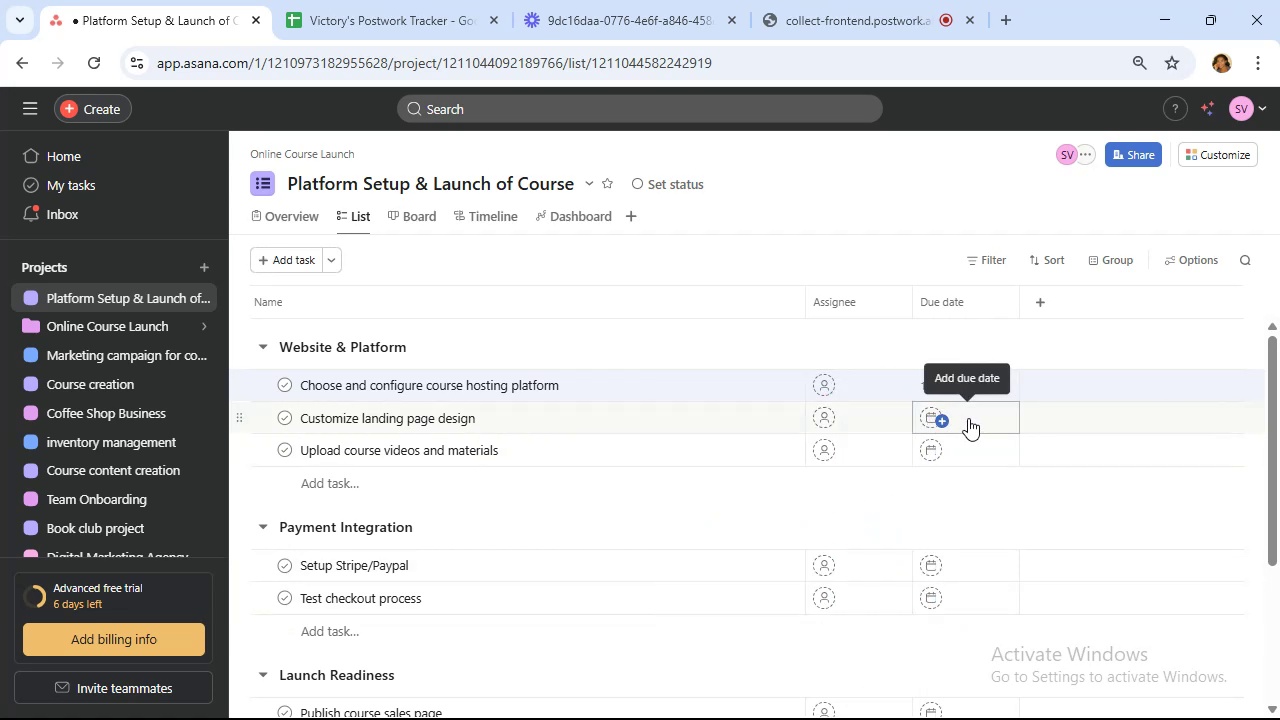 
left_click([968, 418])
 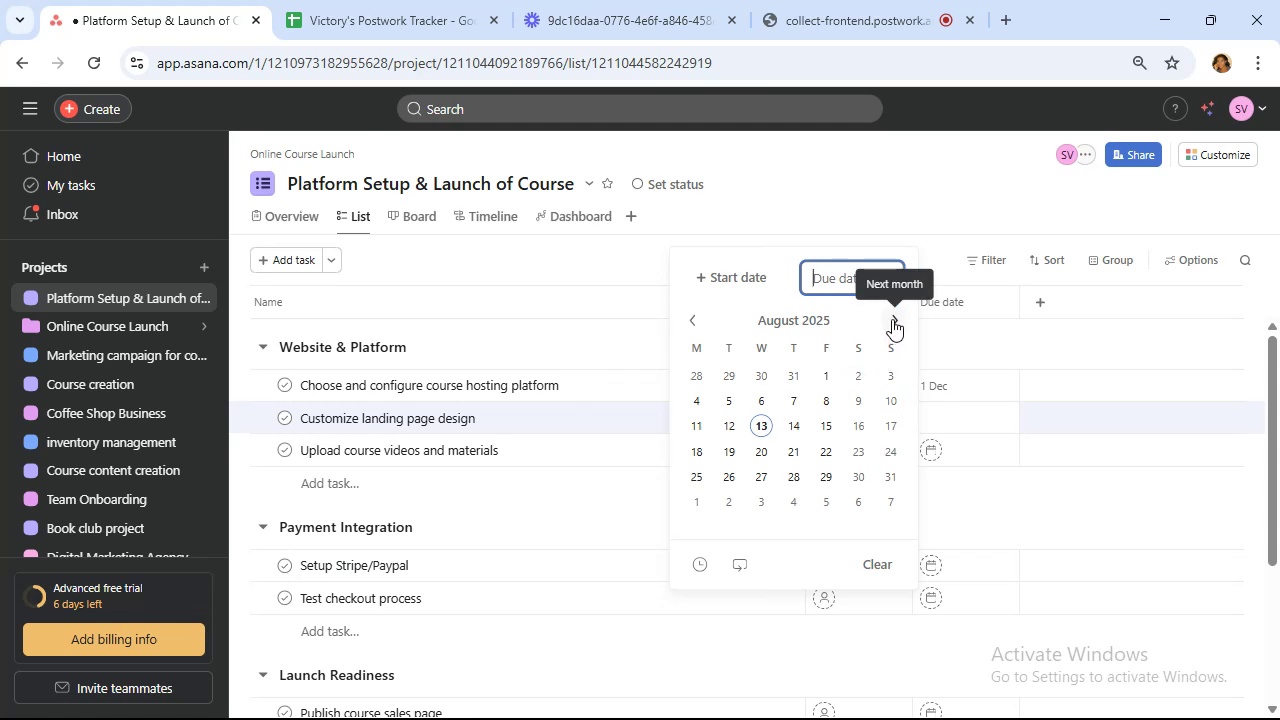 
double_click([892, 319])
 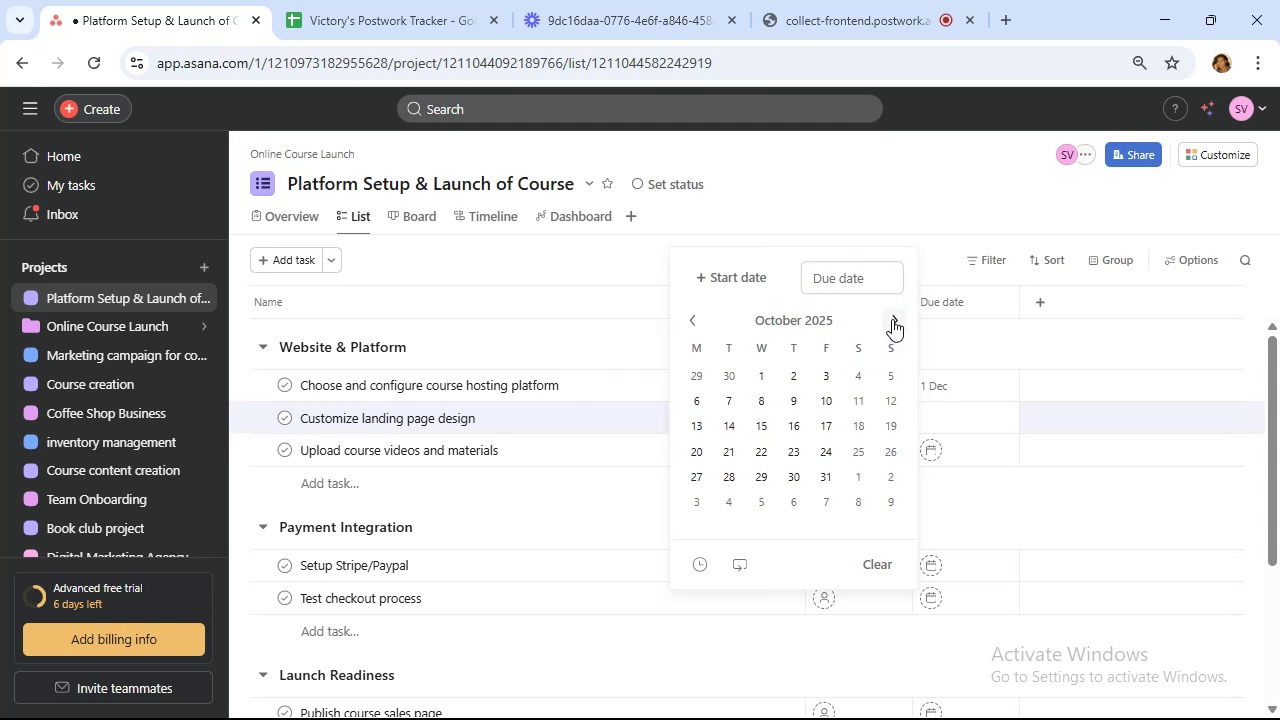 
triple_click([892, 319])
 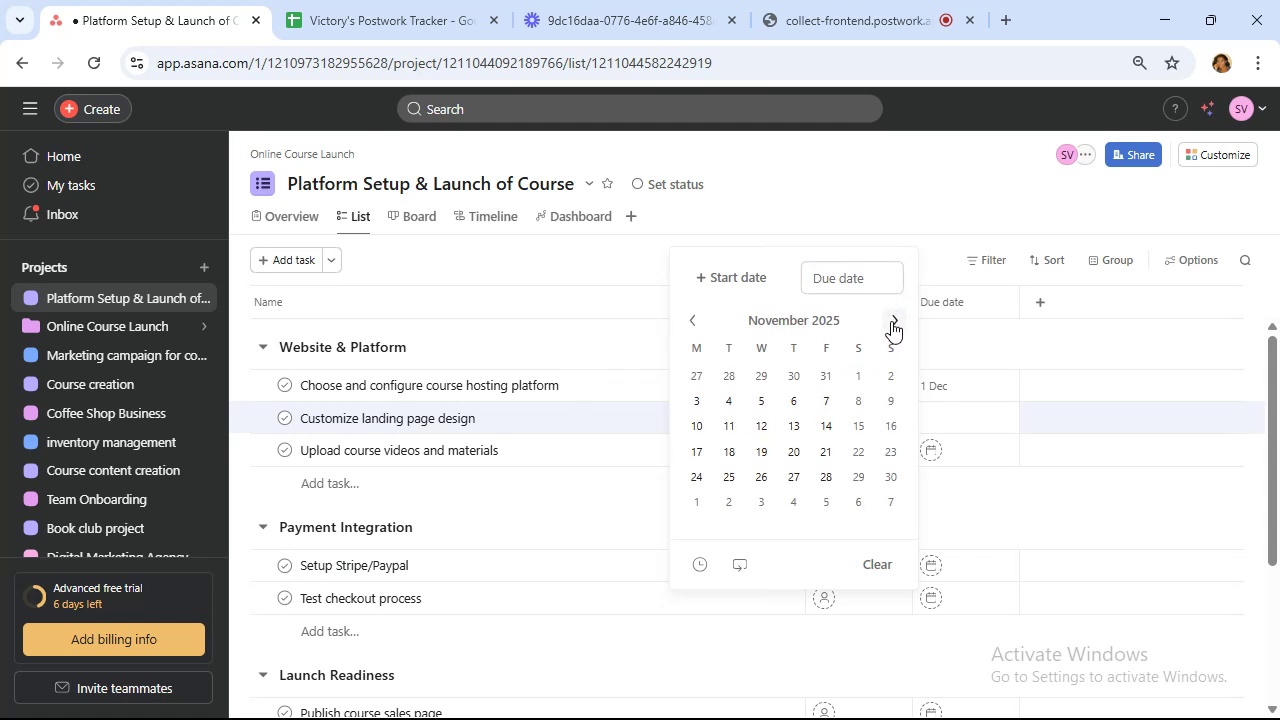 
left_click([891, 321])
 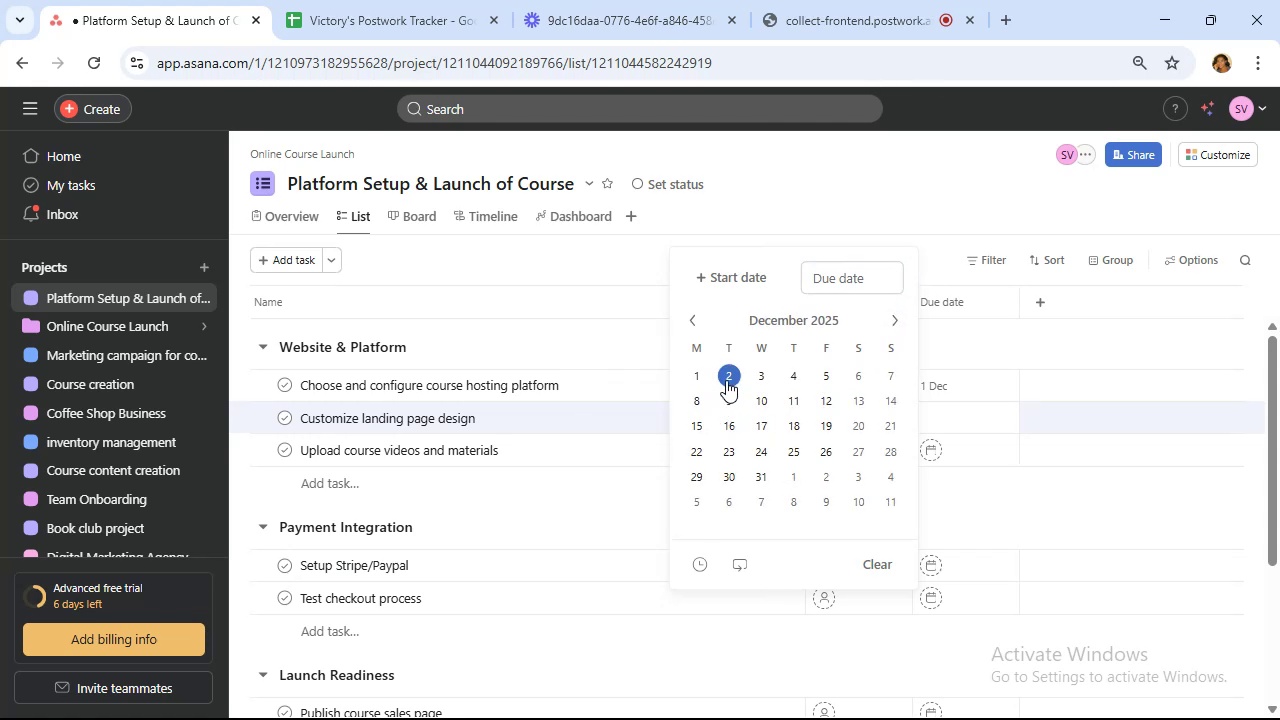 
left_click([726, 380])
 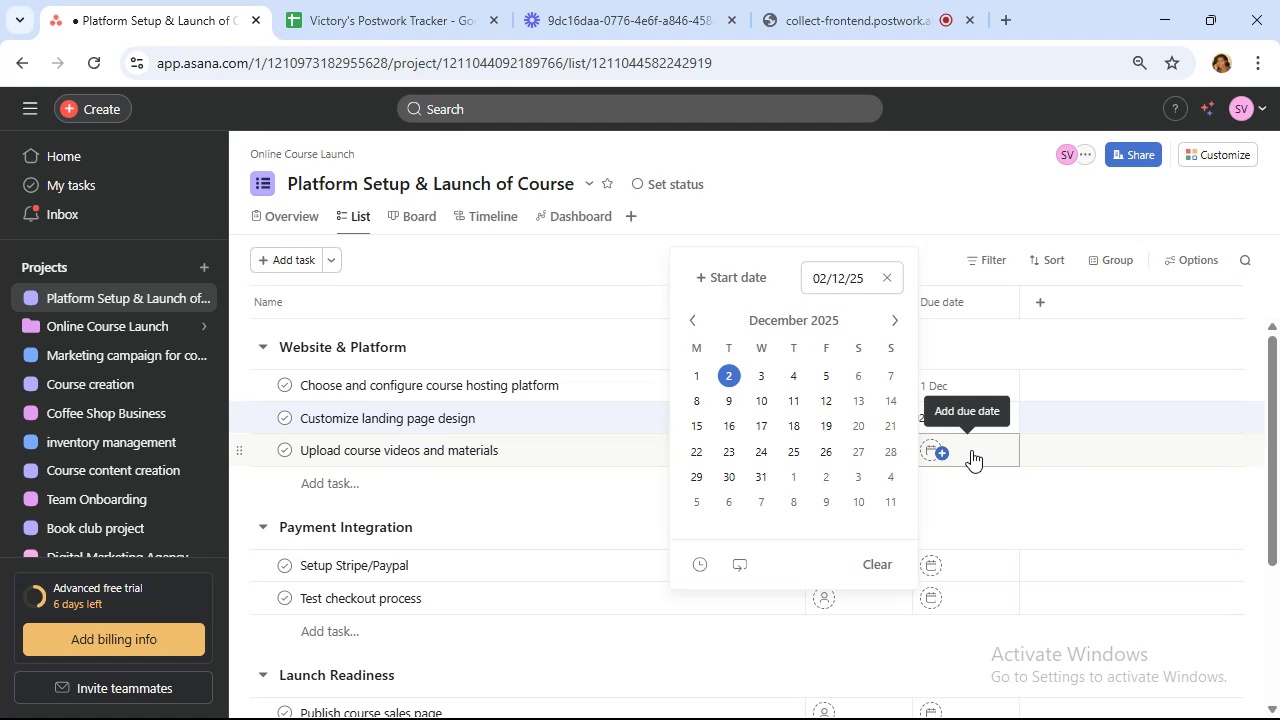 
left_click([971, 450])
 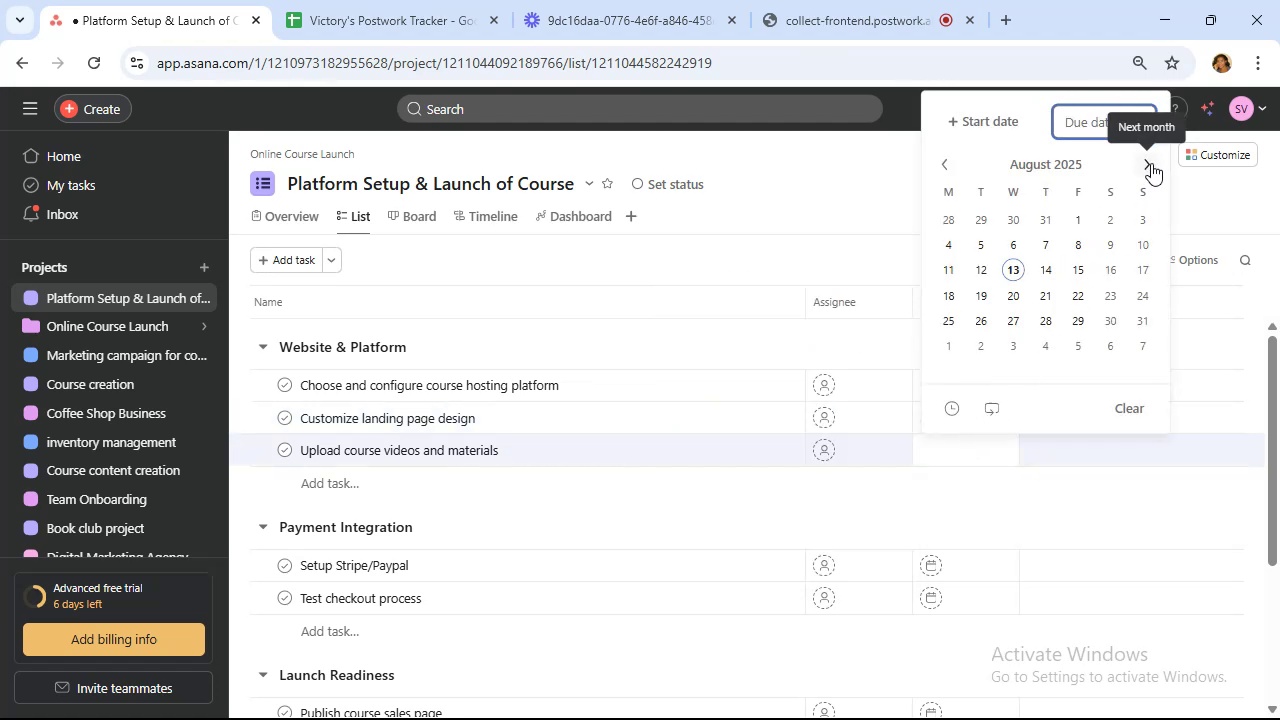 
left_click([1151, 163])
 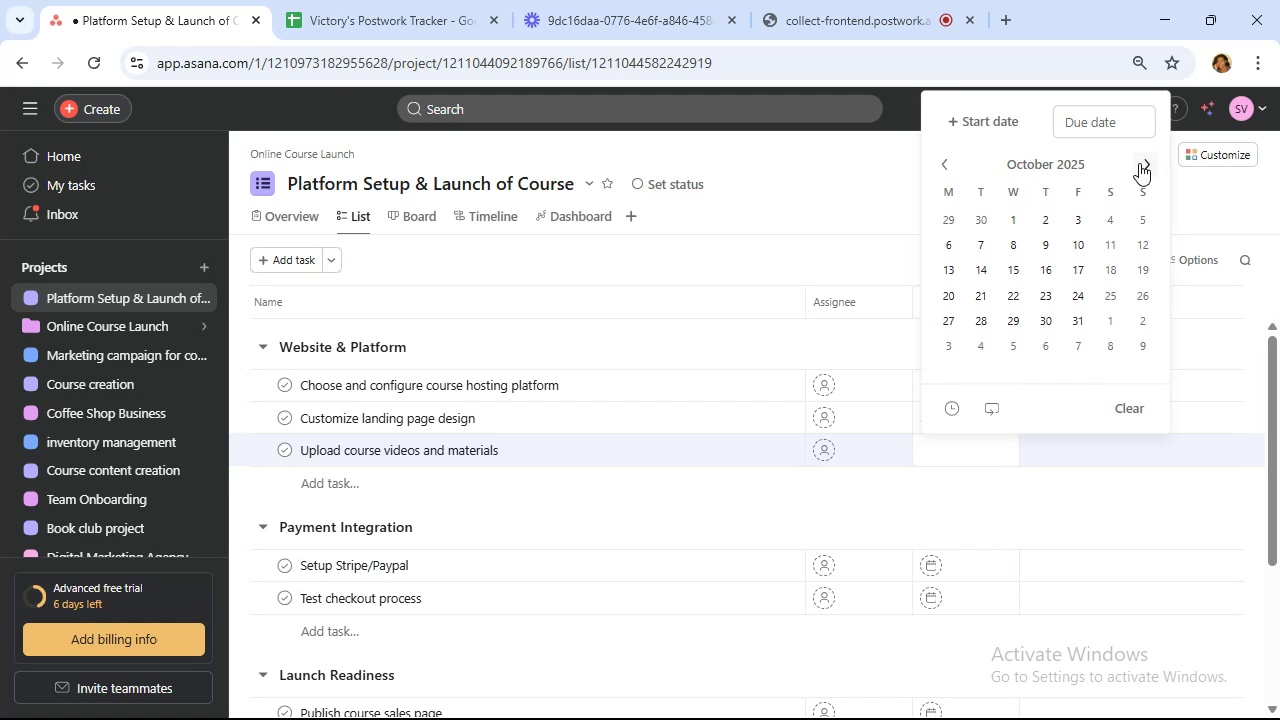 
wait(13.16)
 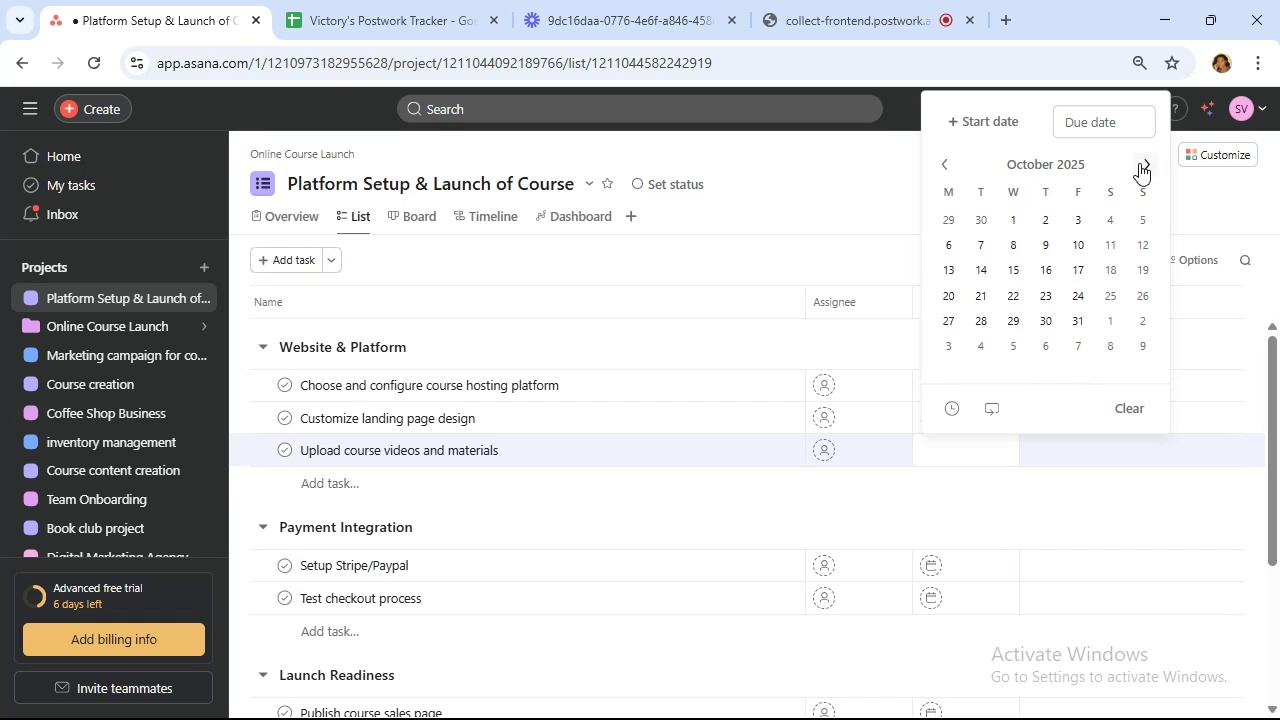 
left_click([1139, 163])
 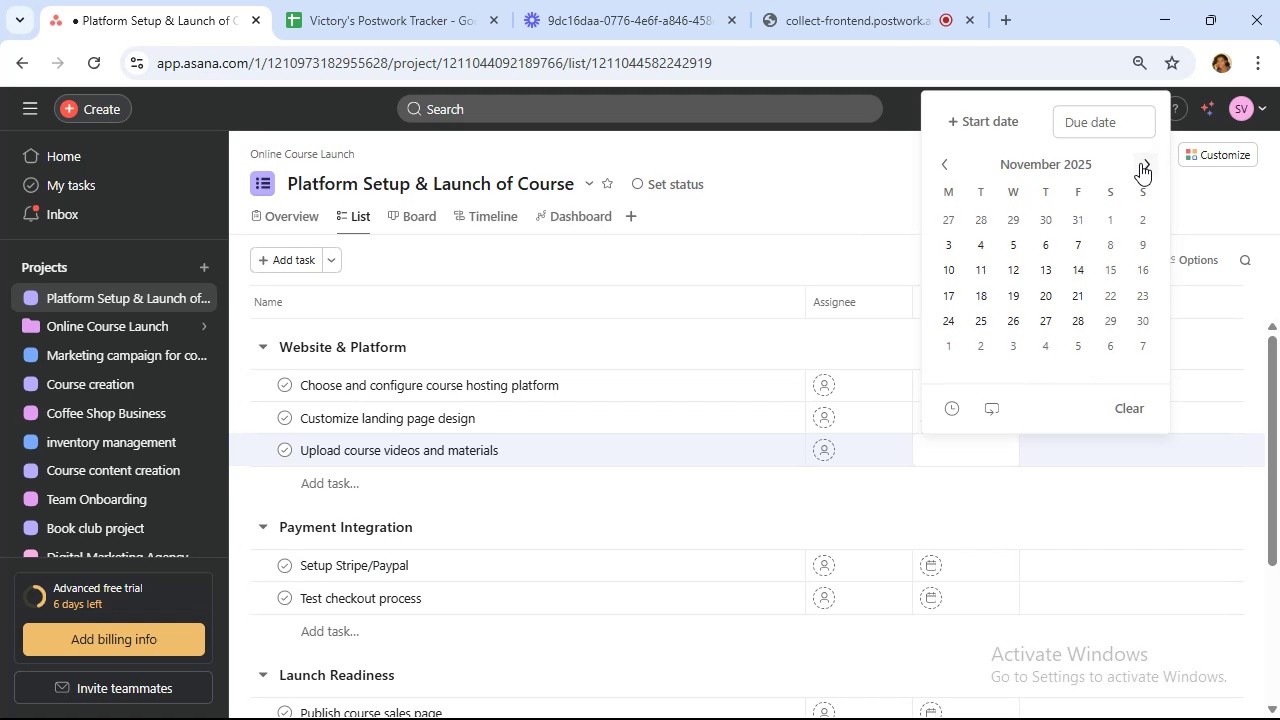 
left_click([1140, 163])
 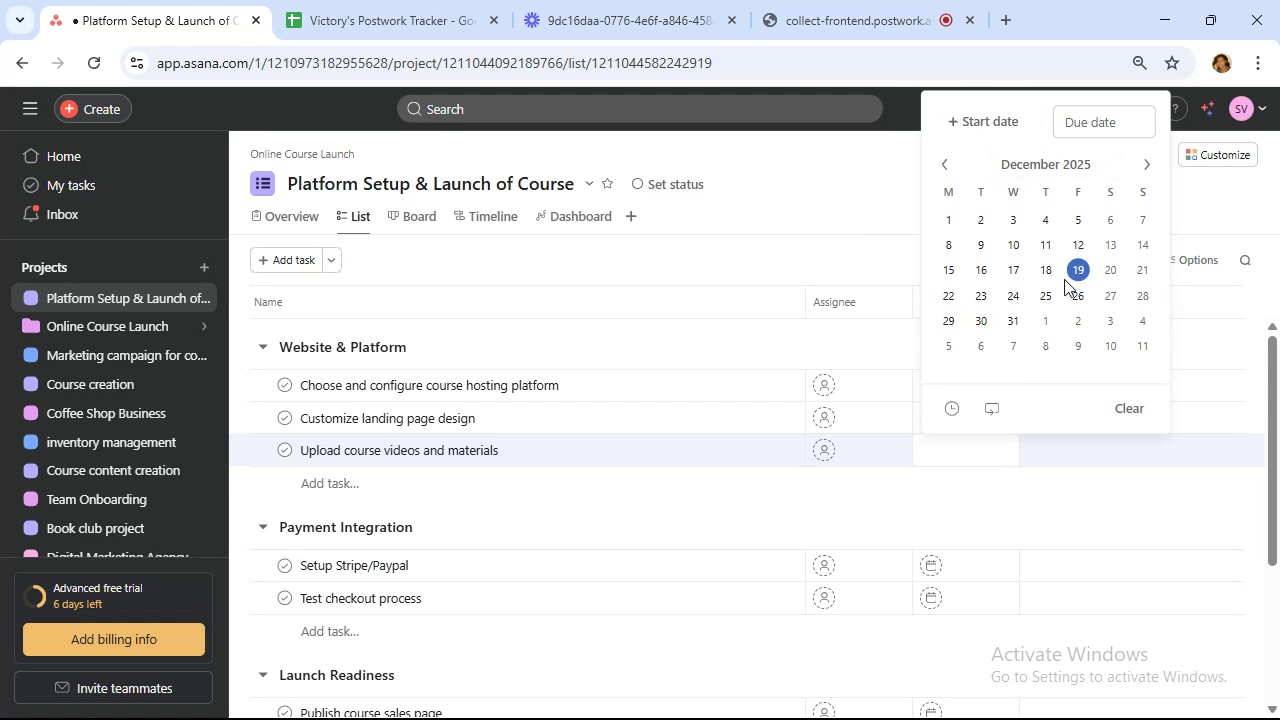 
wait(9.75)
 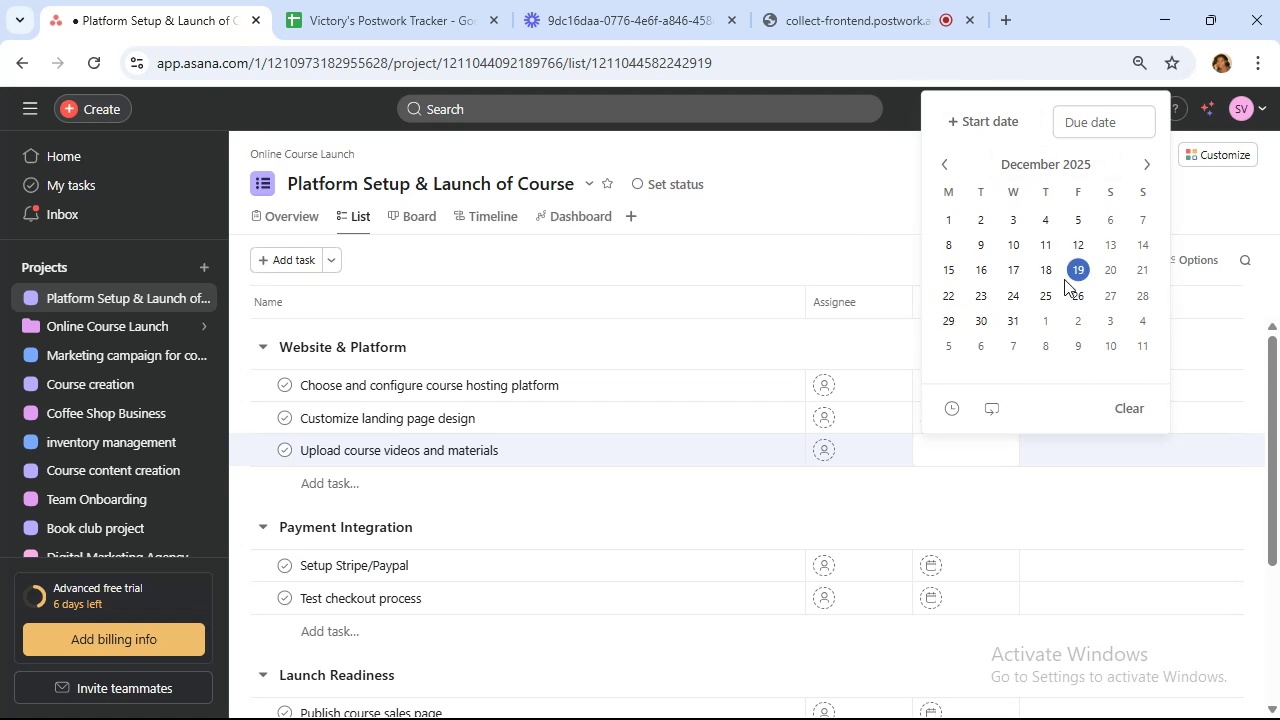 
left_click([799, 341])
 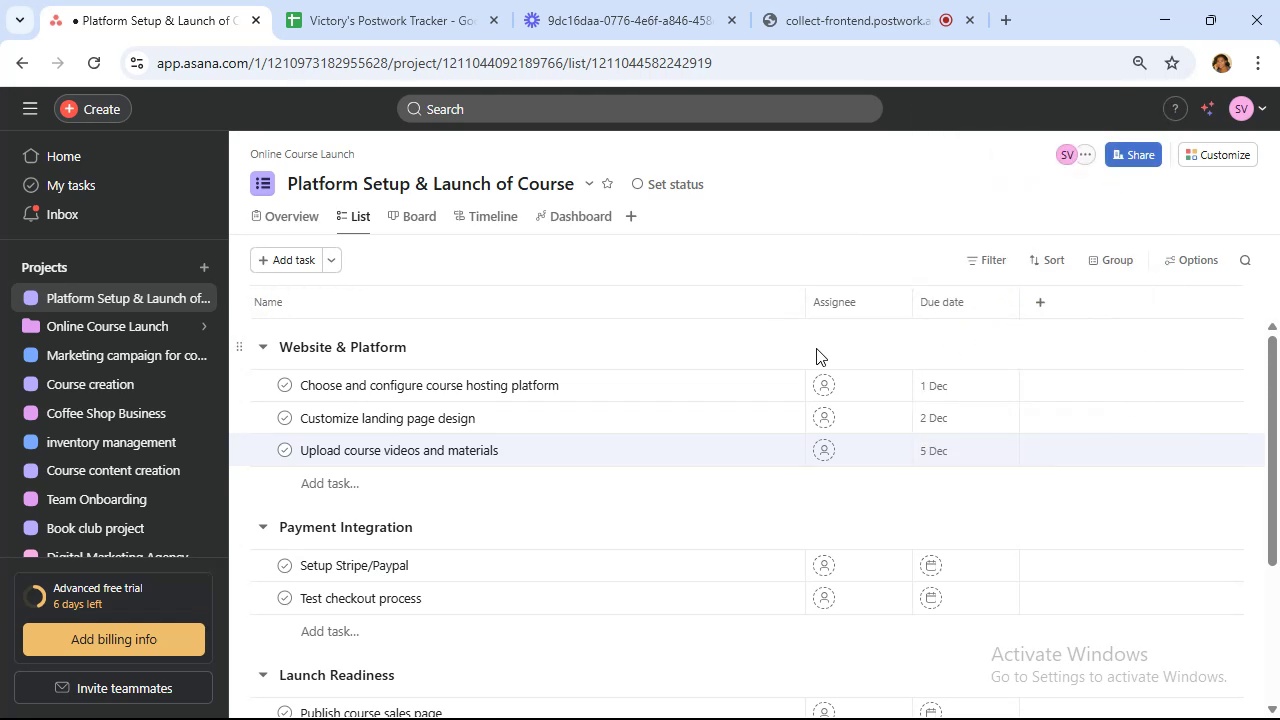 
scroll: coordinate [817, 352], scroll_direction: down, amount: 1.0
 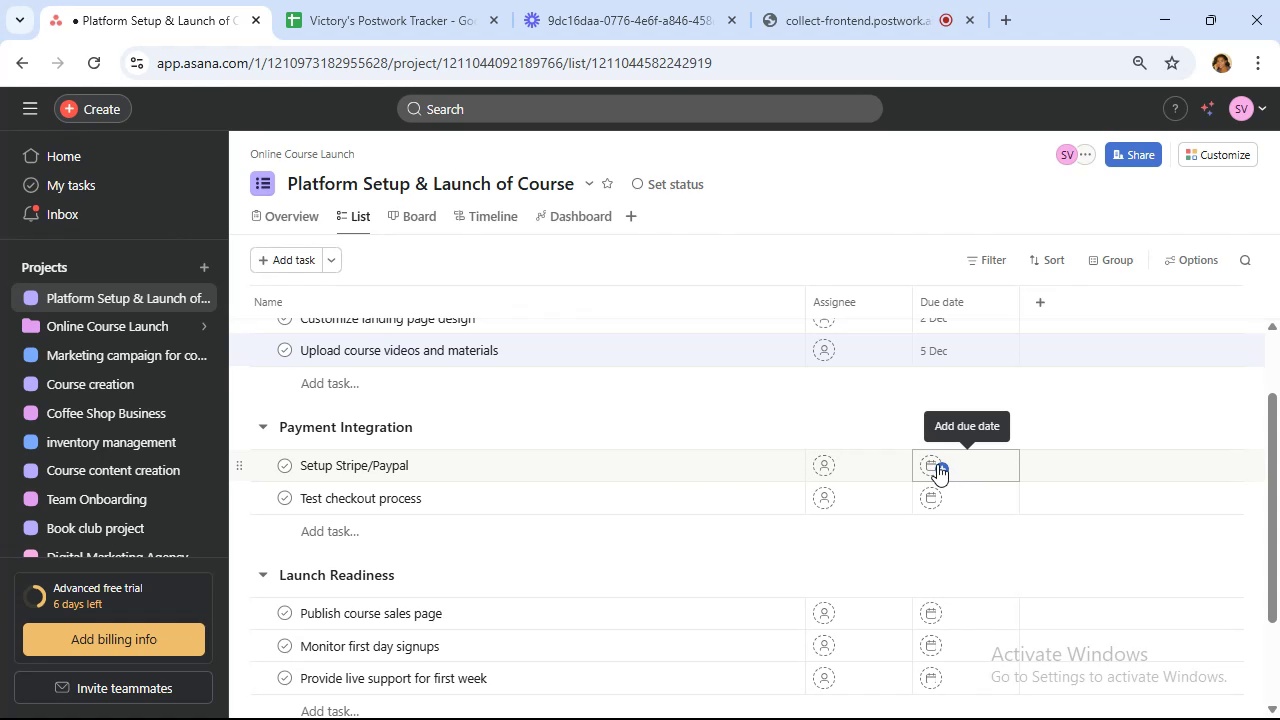 
wait(30.07)
 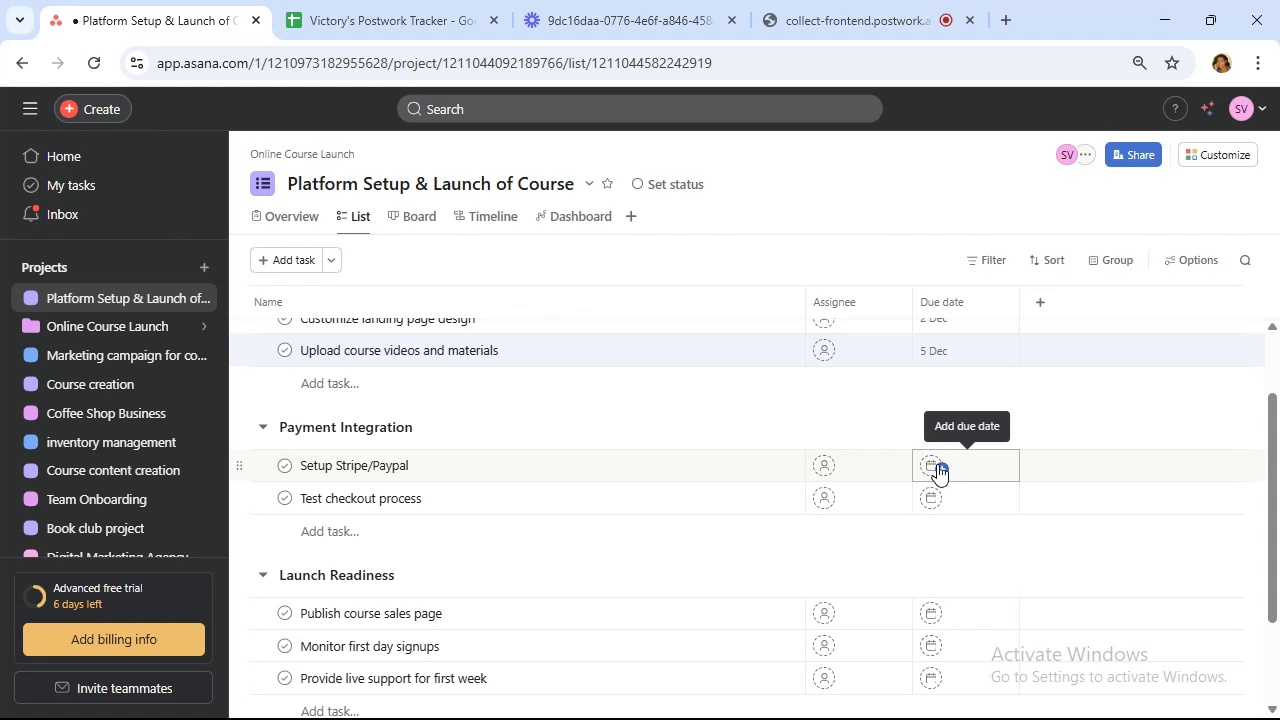 
left_click([975, 467])
 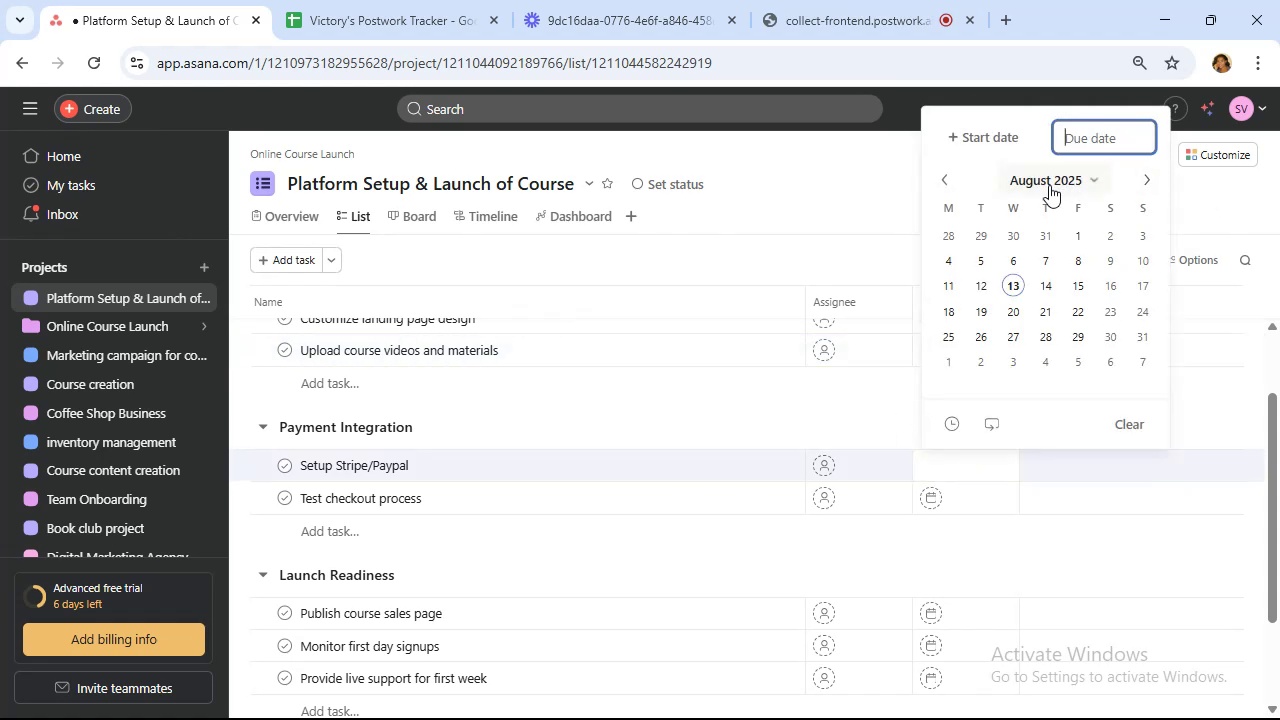 
left_click([1071, 188])
 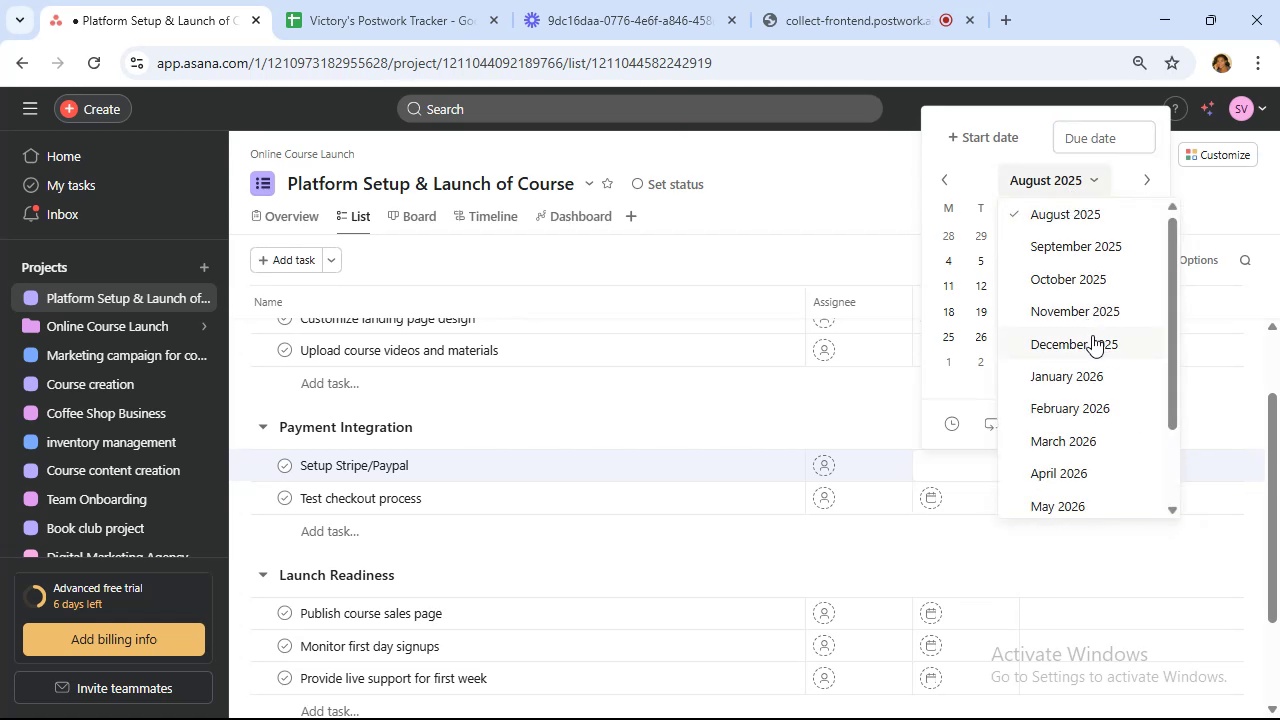 
left_click([1094, 344])
 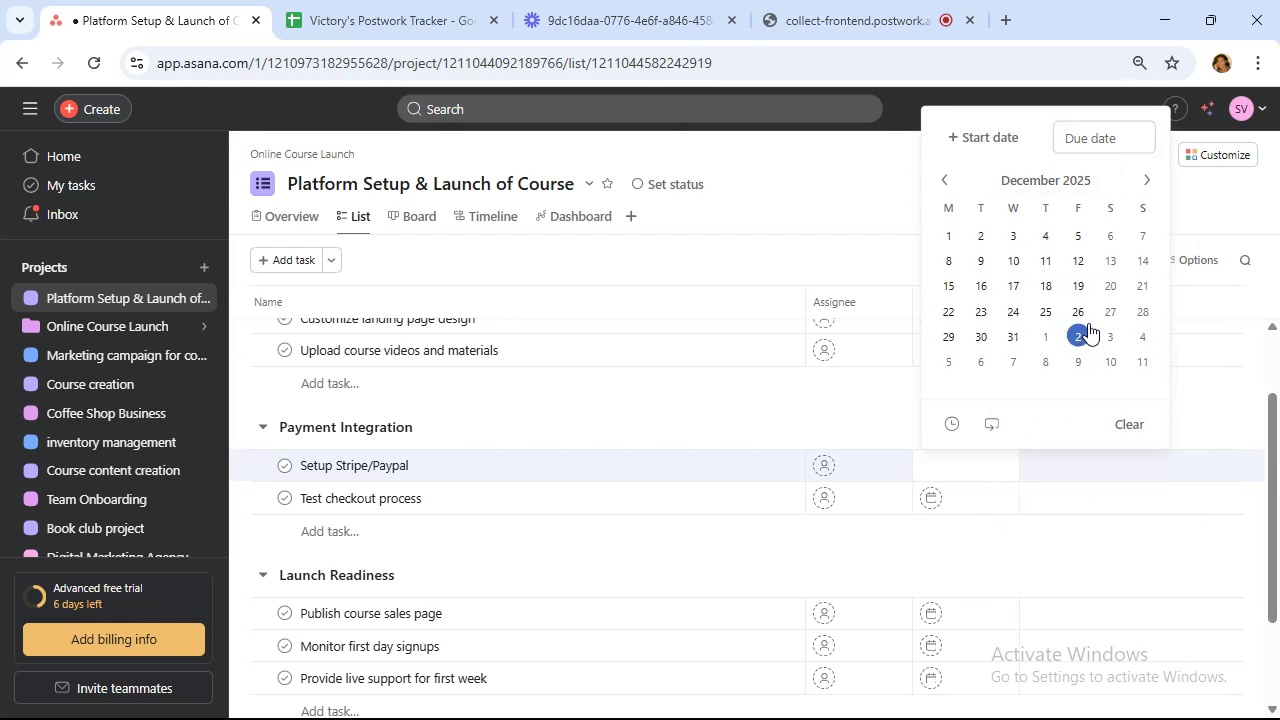 
left_click([945, 264])
 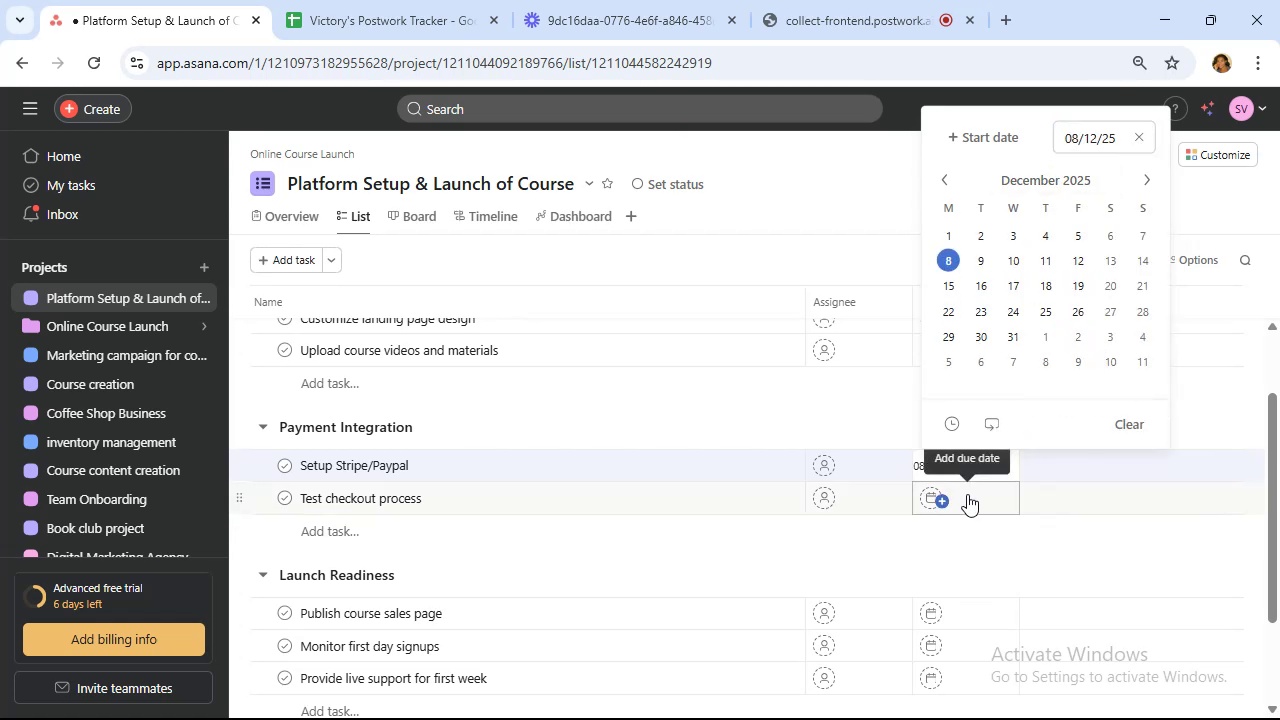 
left_click([967, 494])
 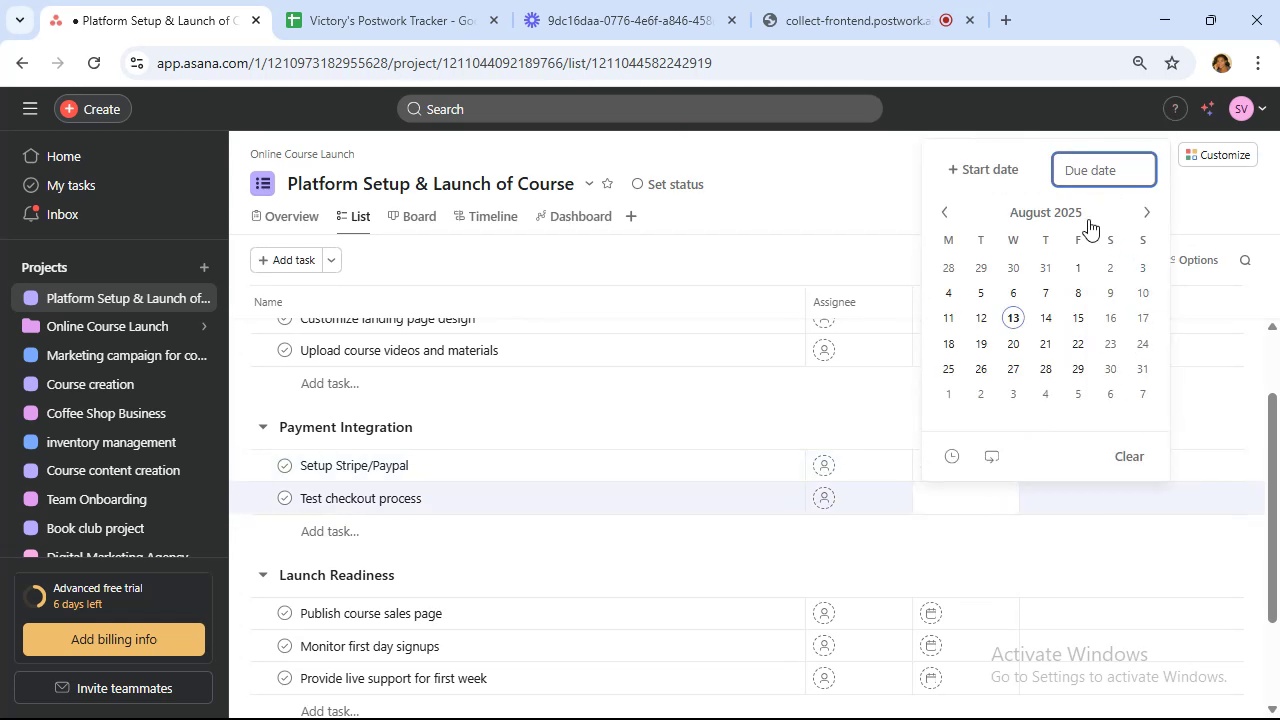 
left_click([1070, 212])
 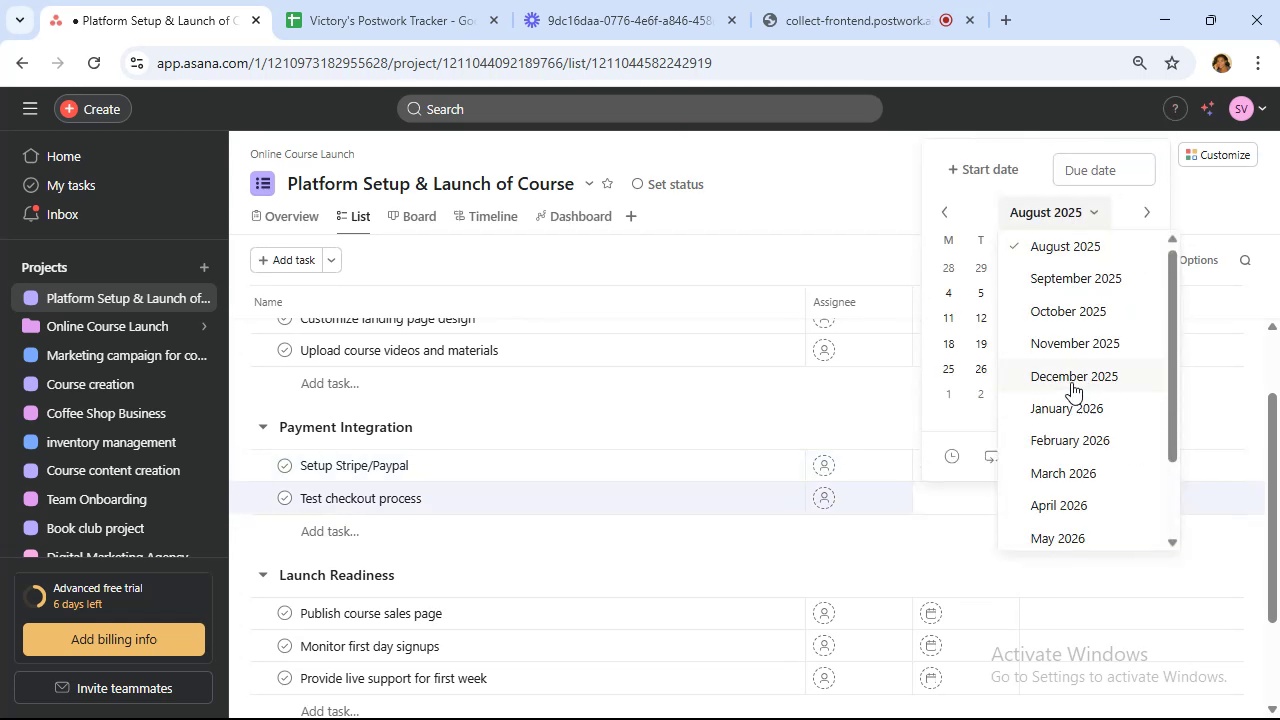 
left_click([1071, 381])
 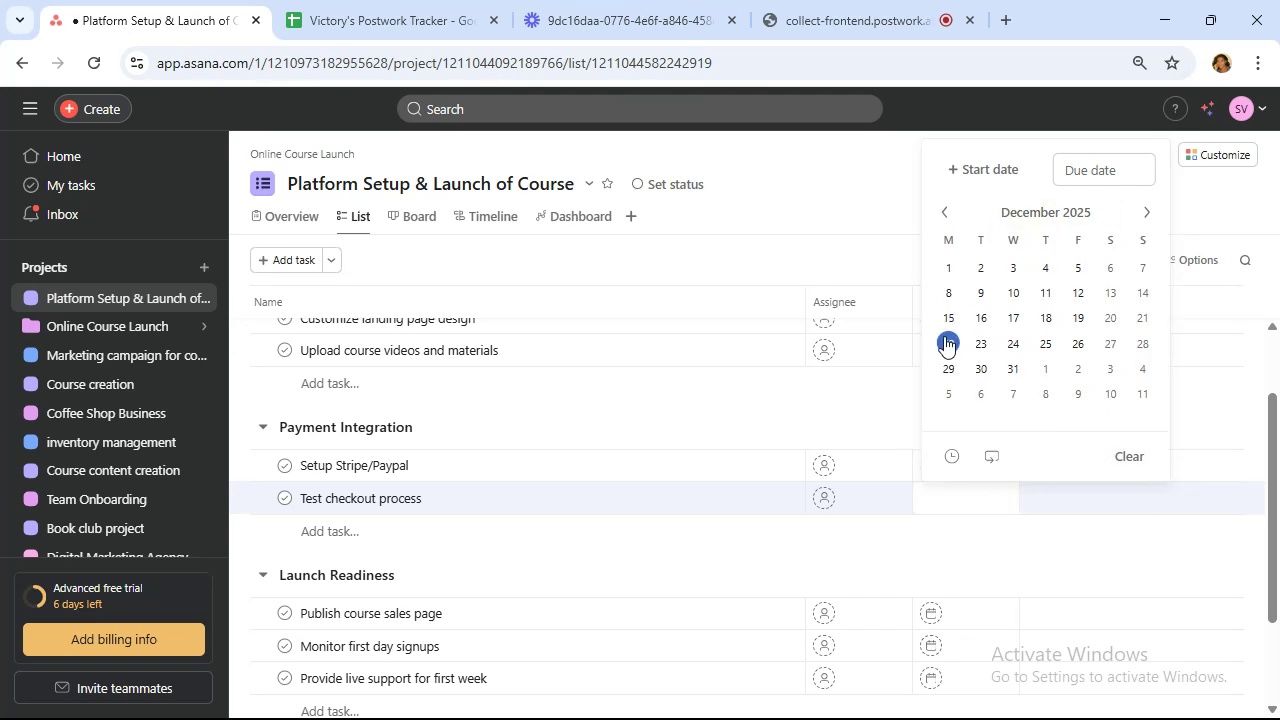 
wait(7.86)
 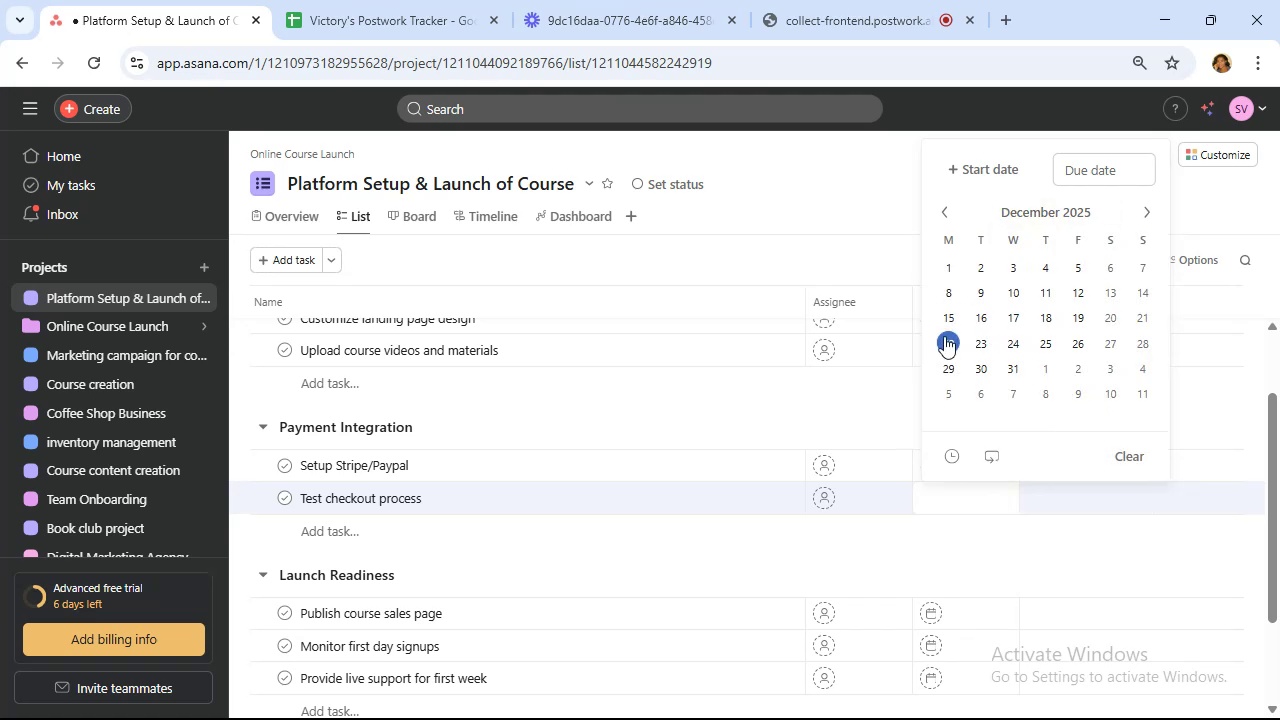 
left_click([1012, 299])
 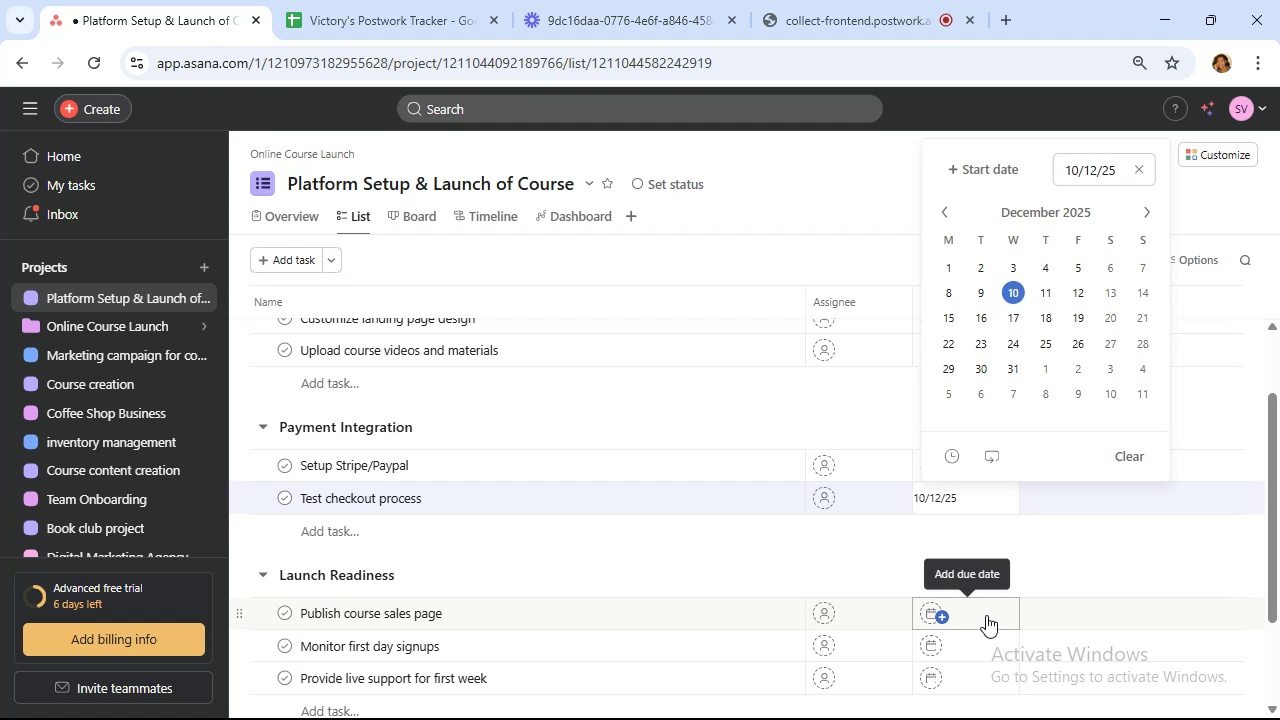 
scroll: coordinate [987, 616], scroll_direction: down, amount: 4.0
 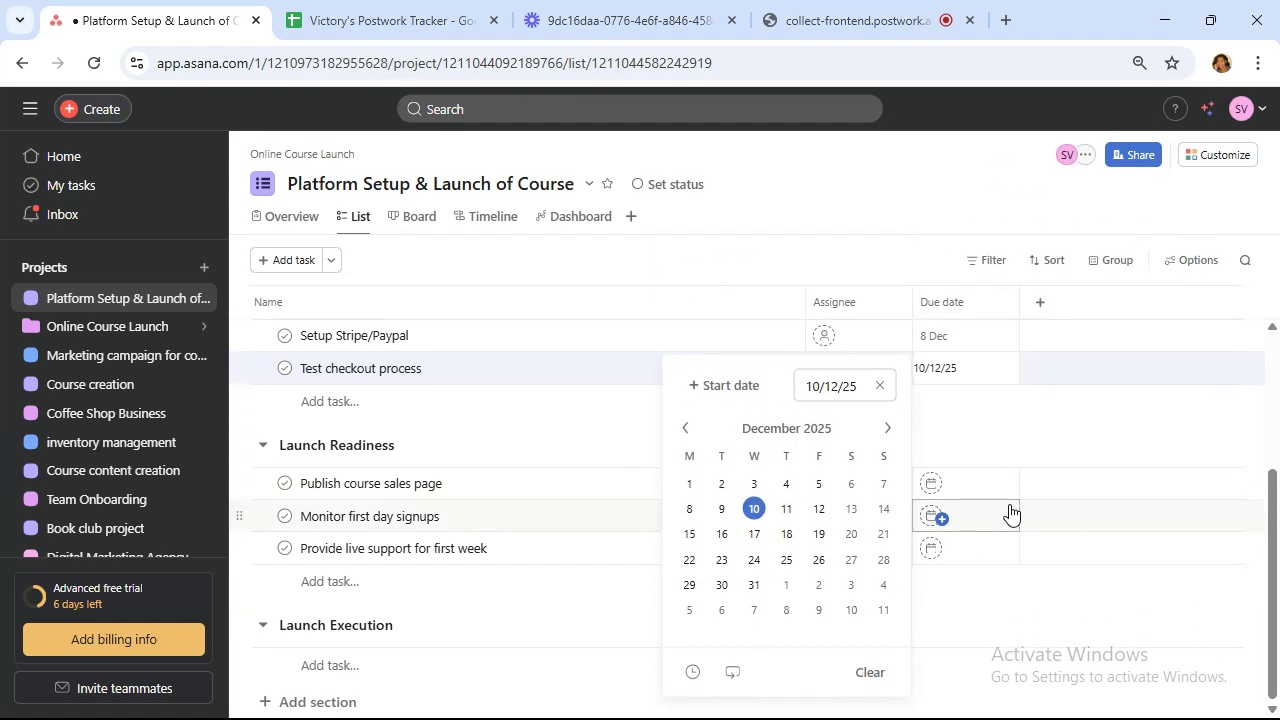 
mouse_move([981, 458])
 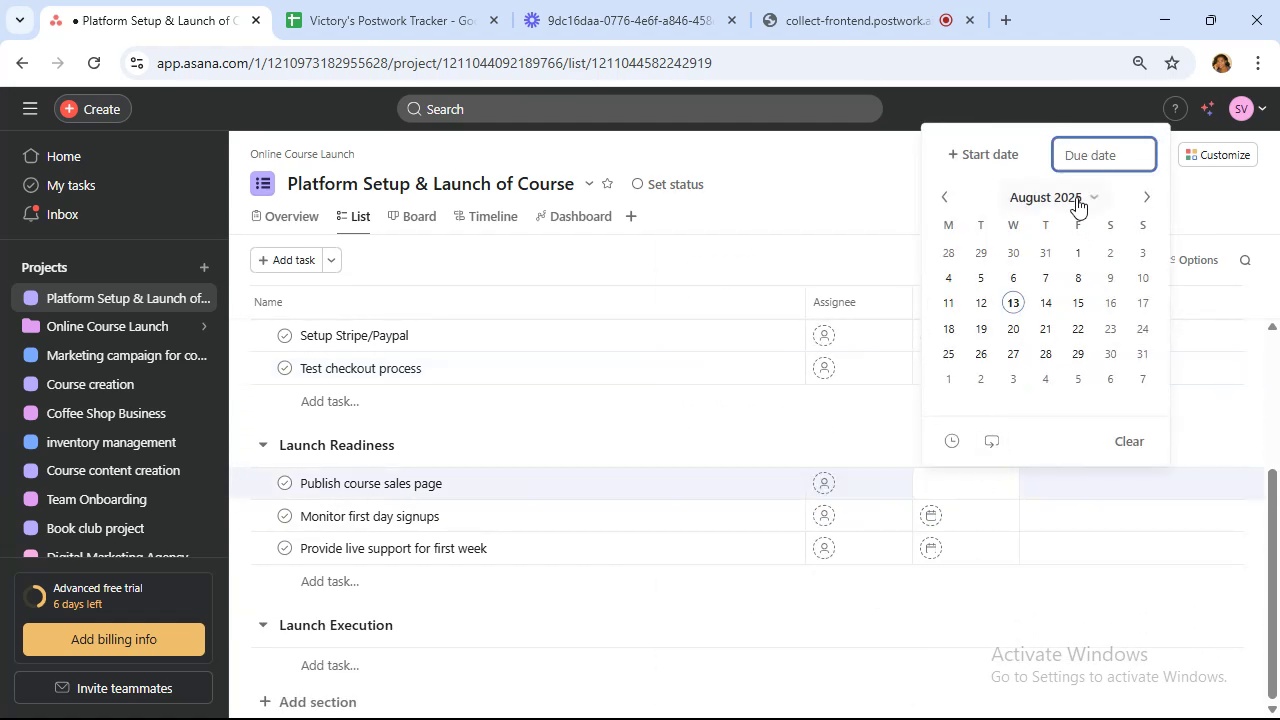 
left_click([1075, 193])
 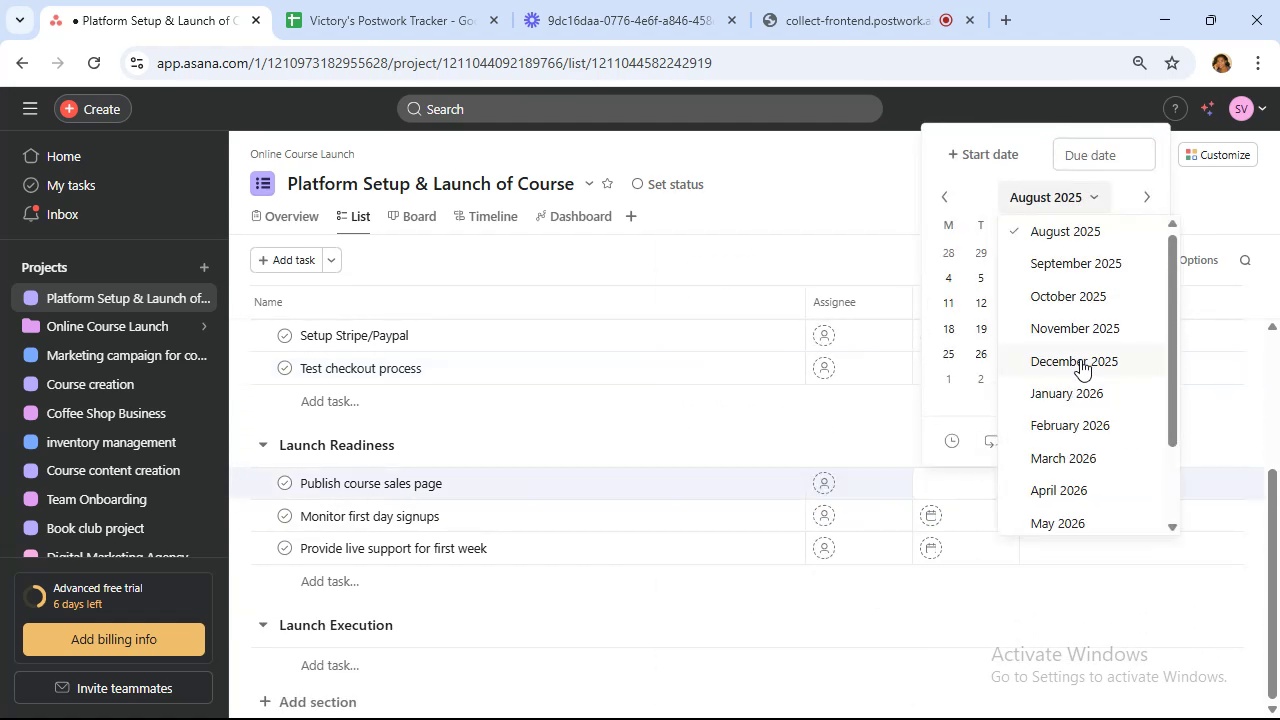 
left_click([1080, 359])
 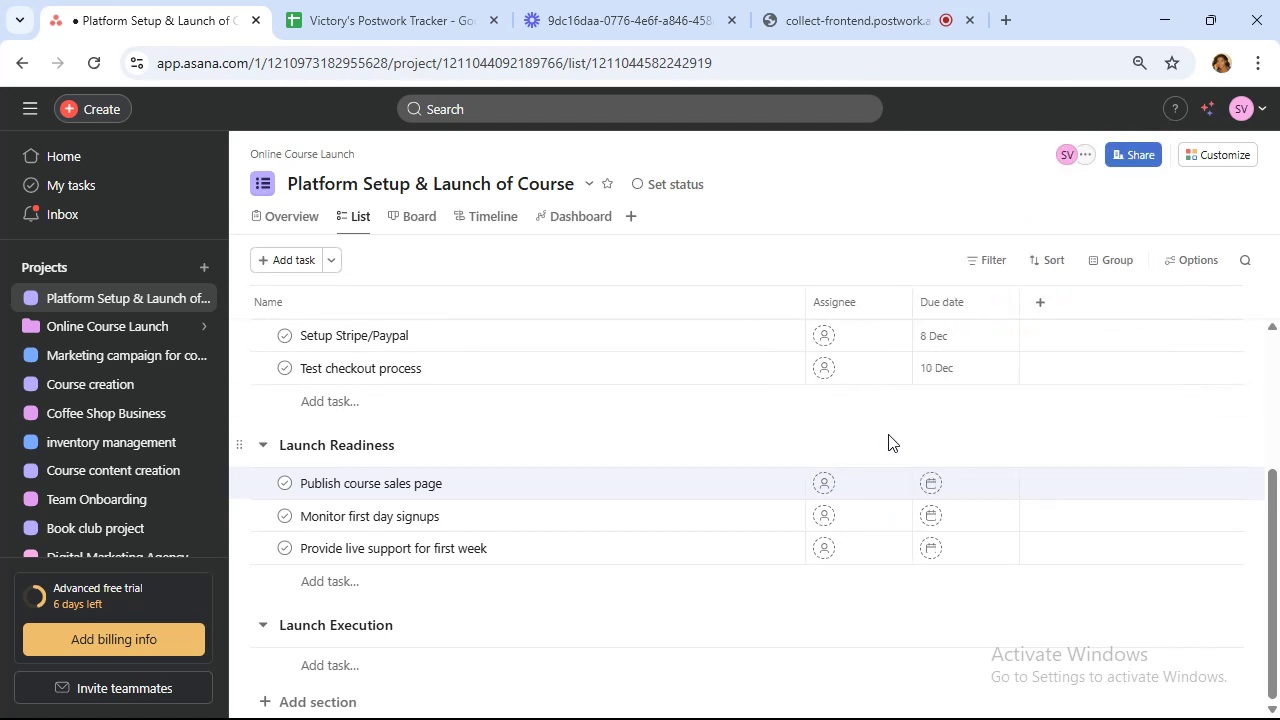 
wait(23.06)
 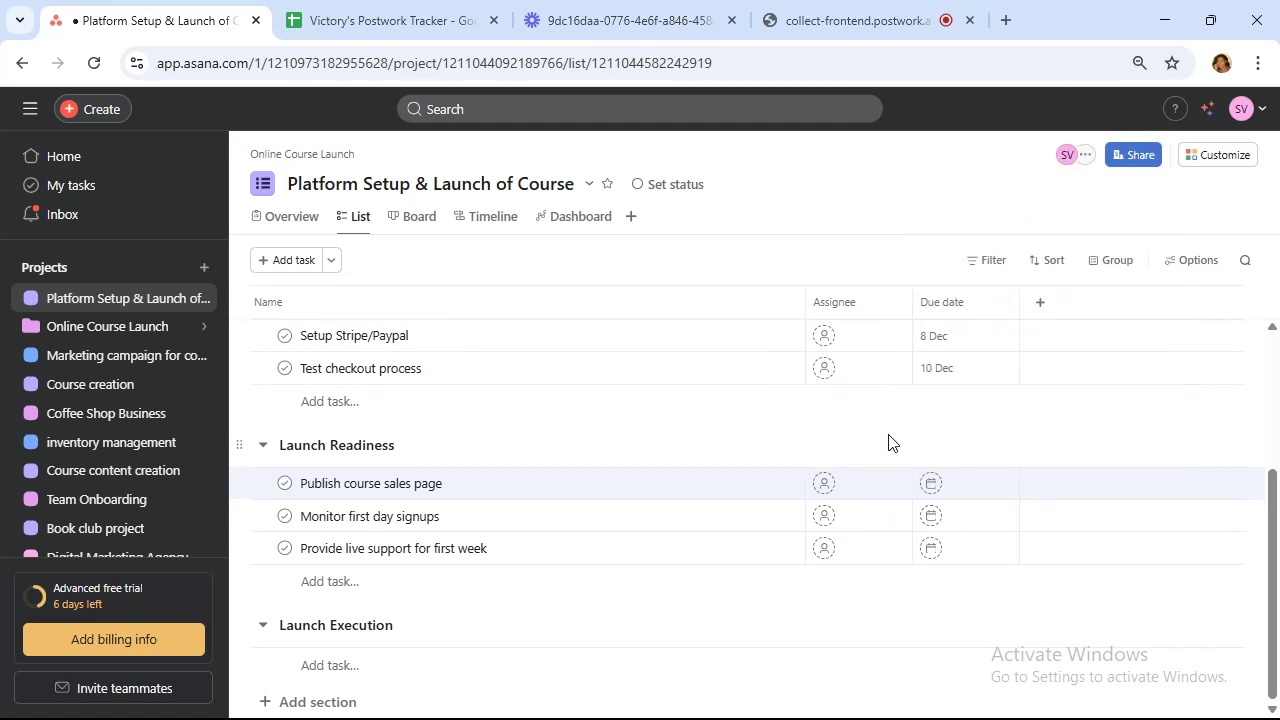 
left_click([980, 481])
 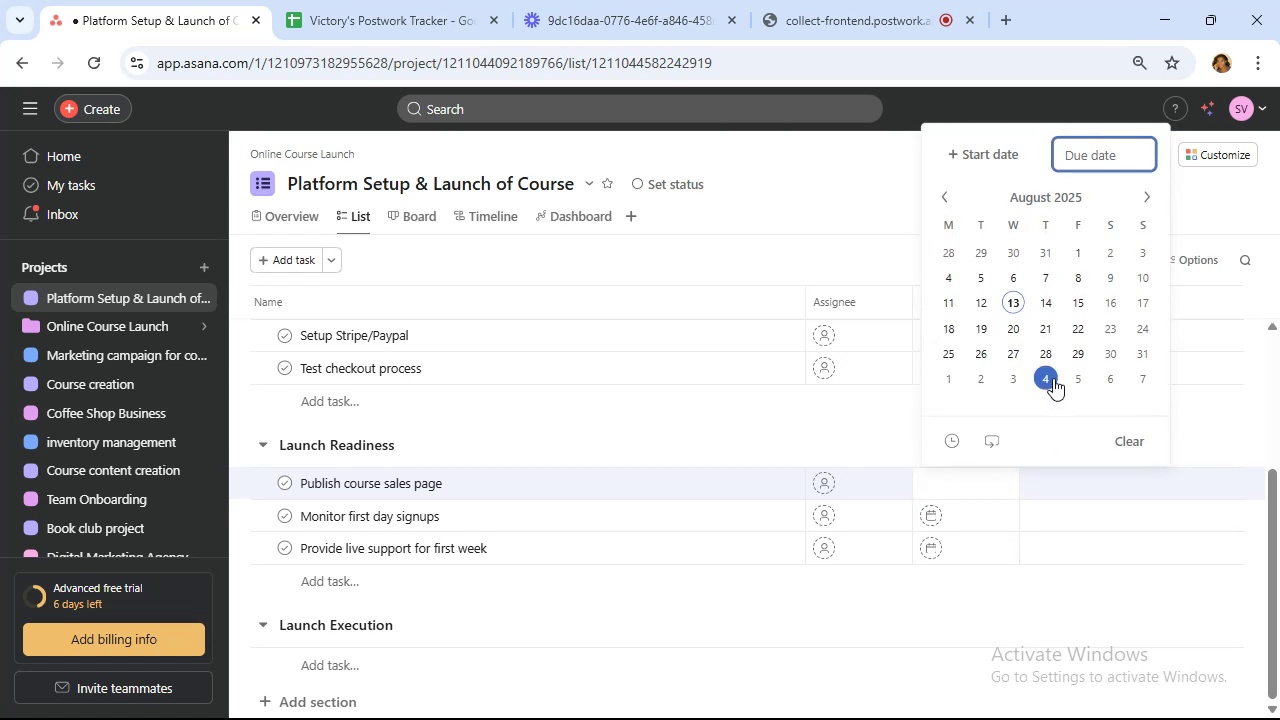 
mouse_move([1137, 200])
 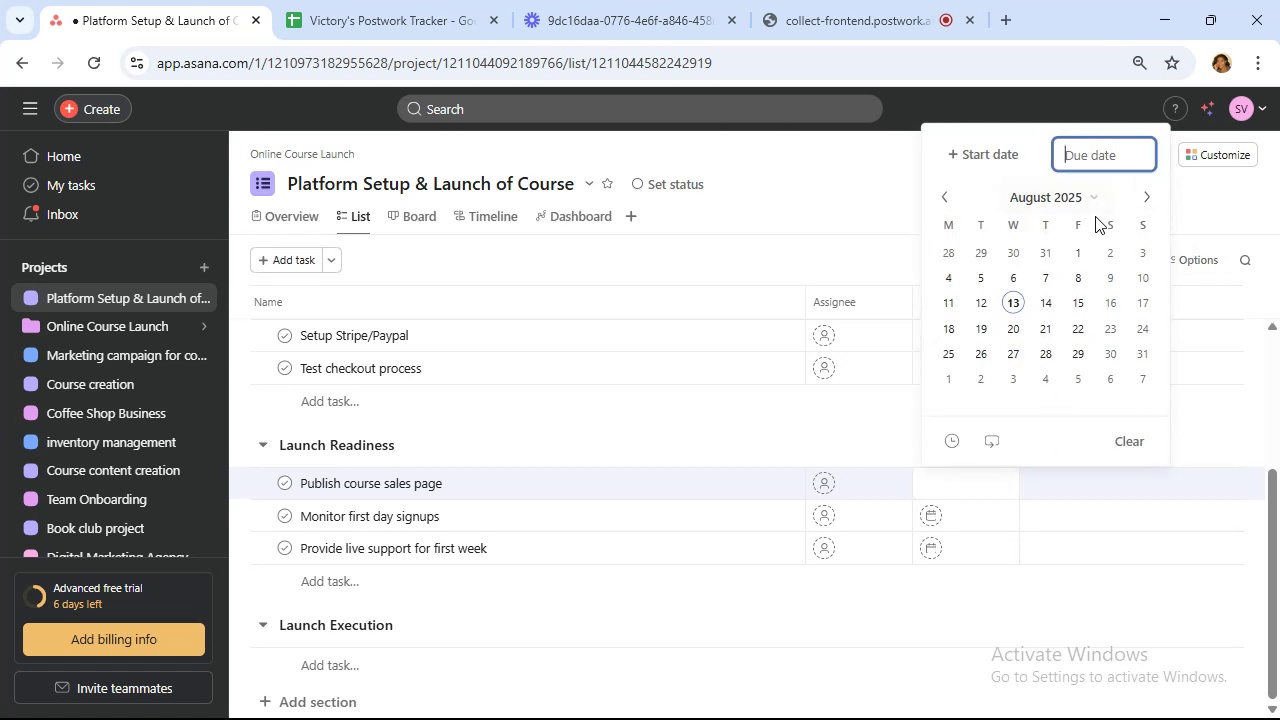 
left_click([1076, 198])
 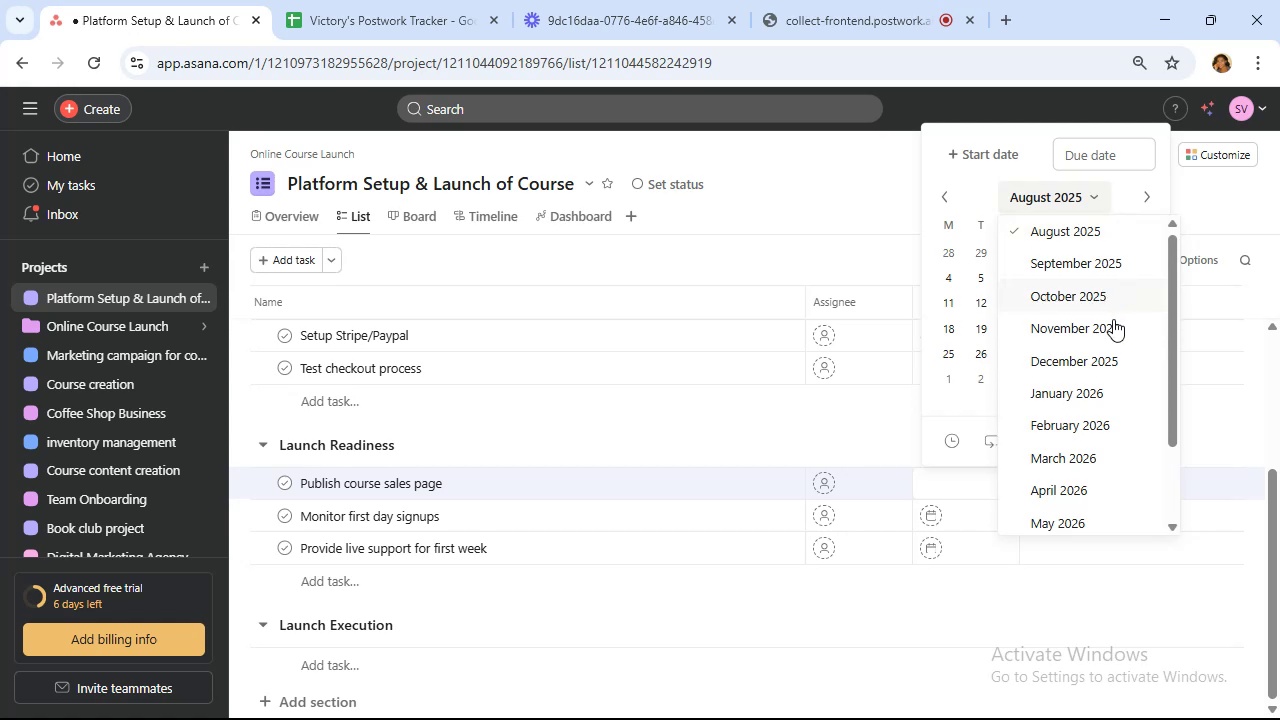 
mouse_move([1092, 338])
 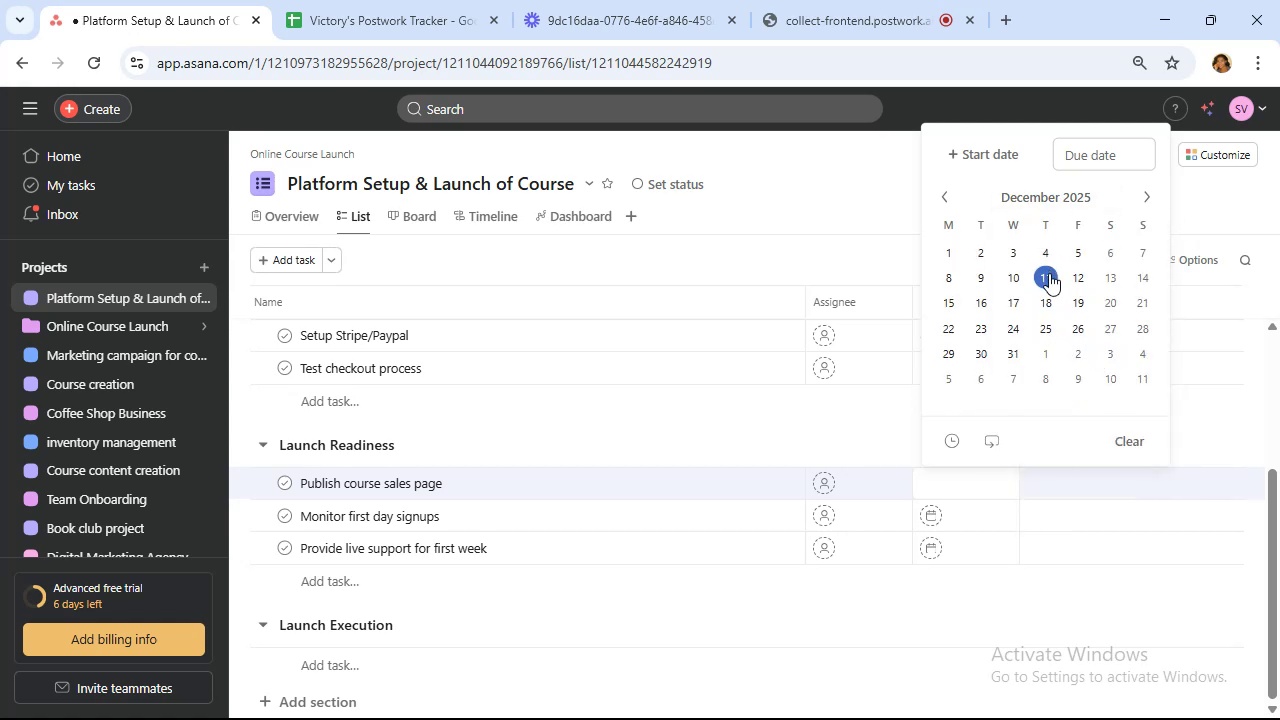 
left_click([1049, 274])
 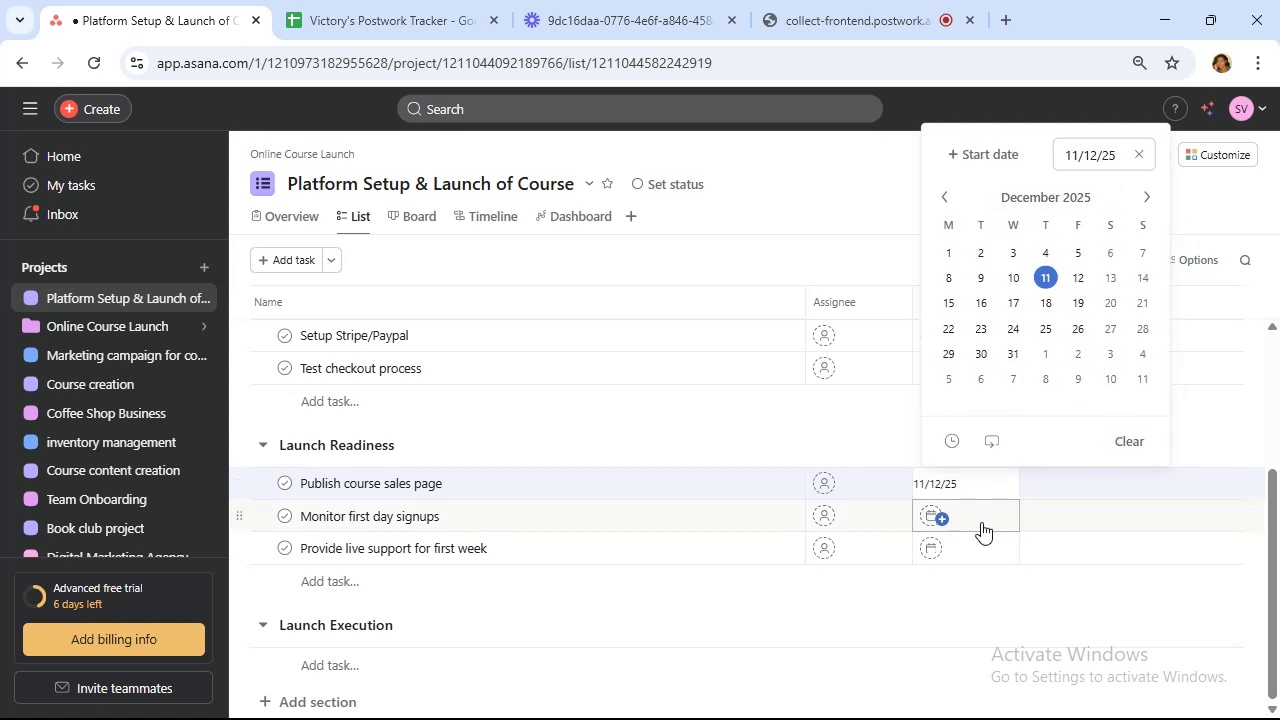 
left_click([981, 523])
 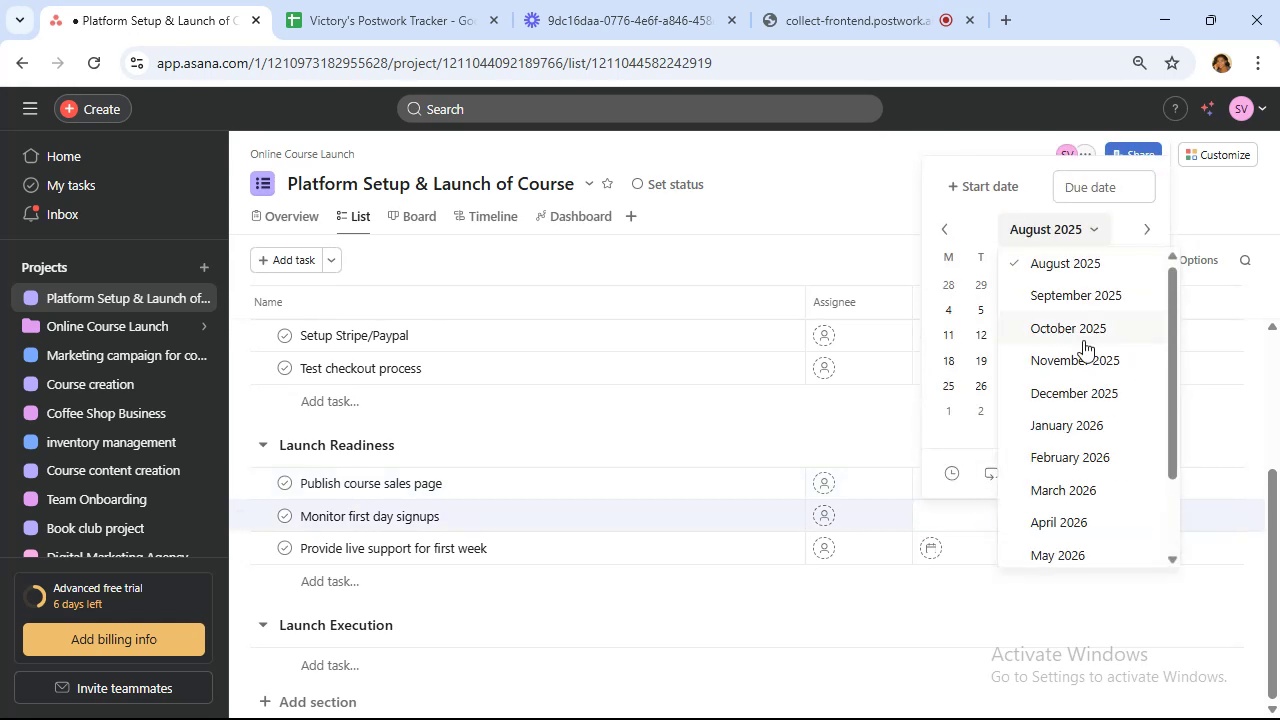 
left_click([1067, 392])
 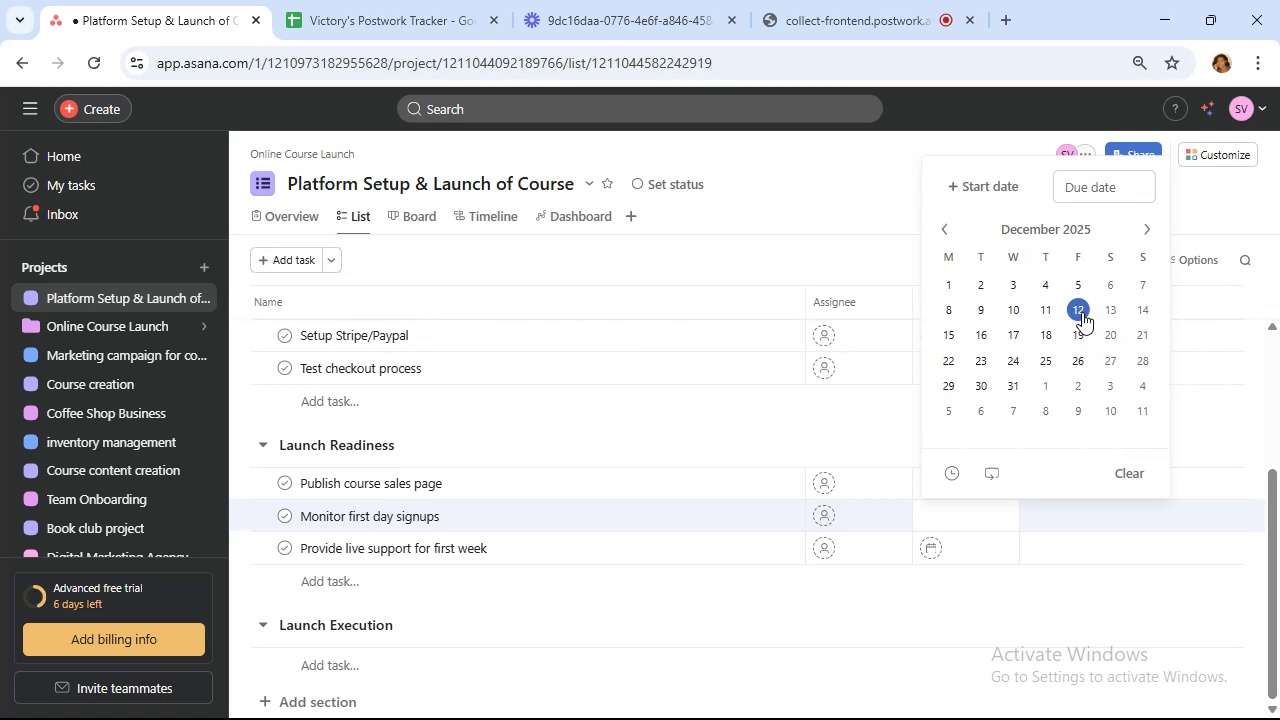 
left_click([1075, 312])
 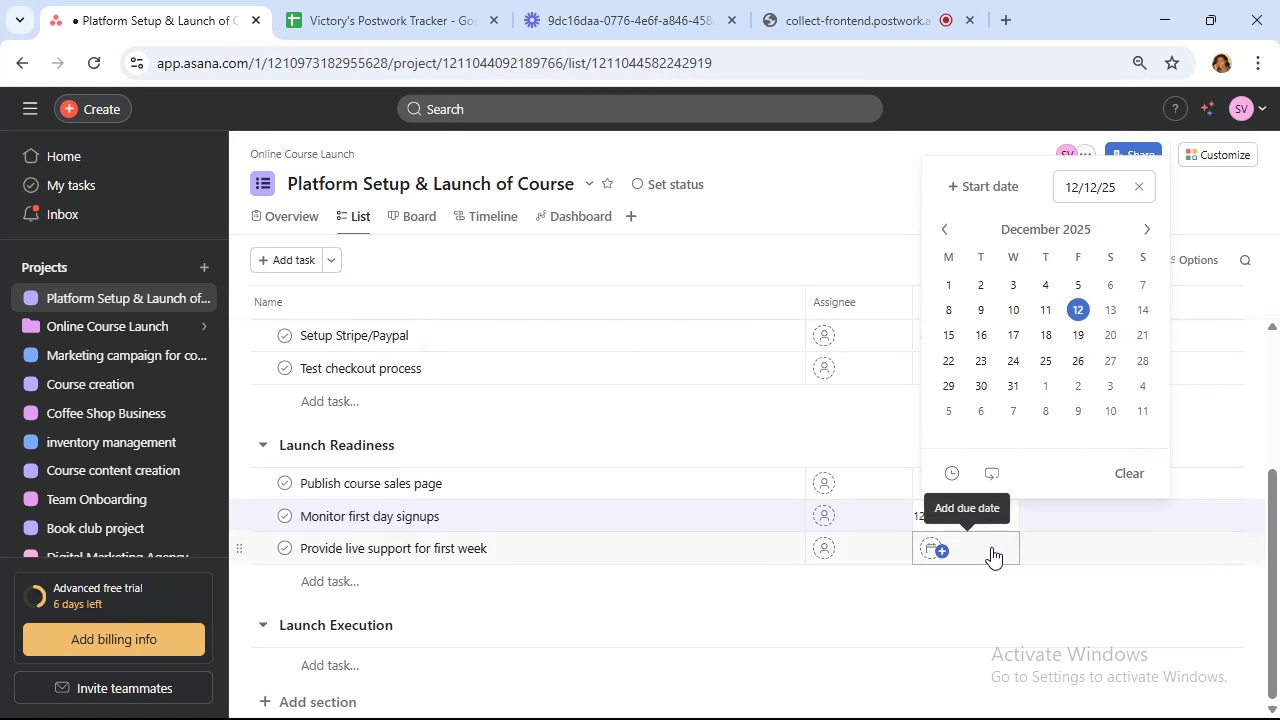 
left_click([991, 547])
 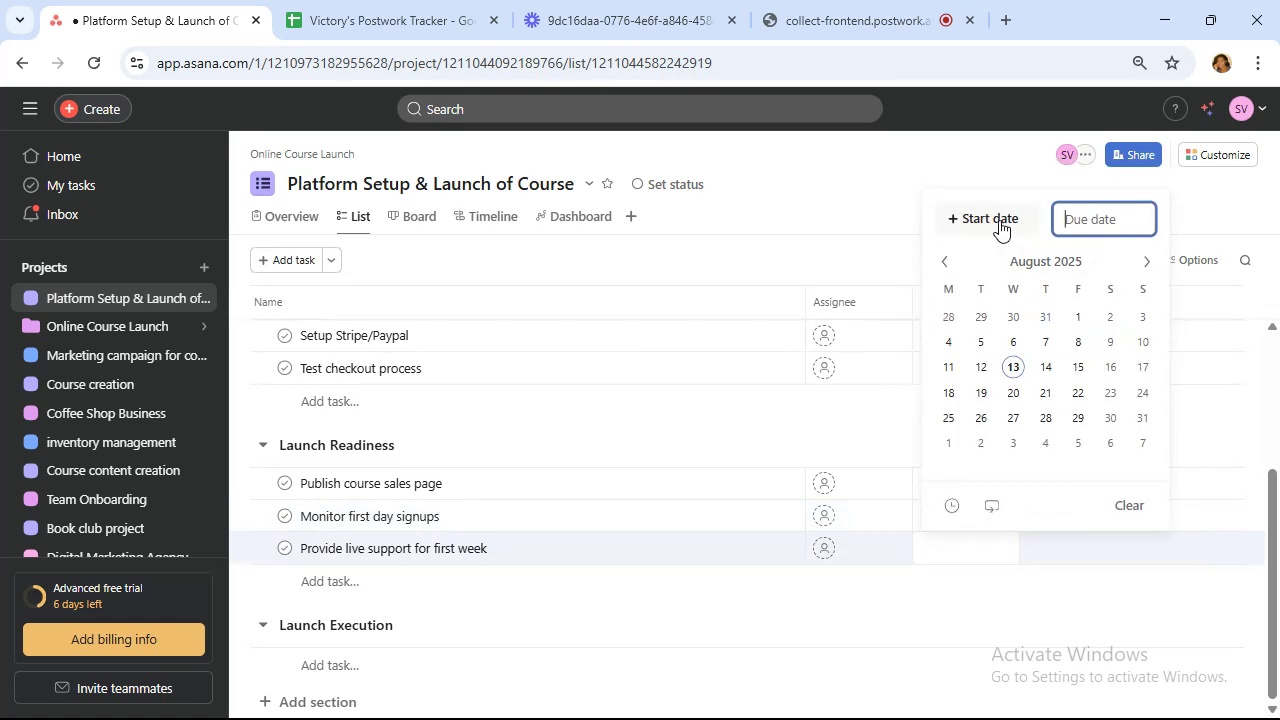 
left_click([998, 220])
 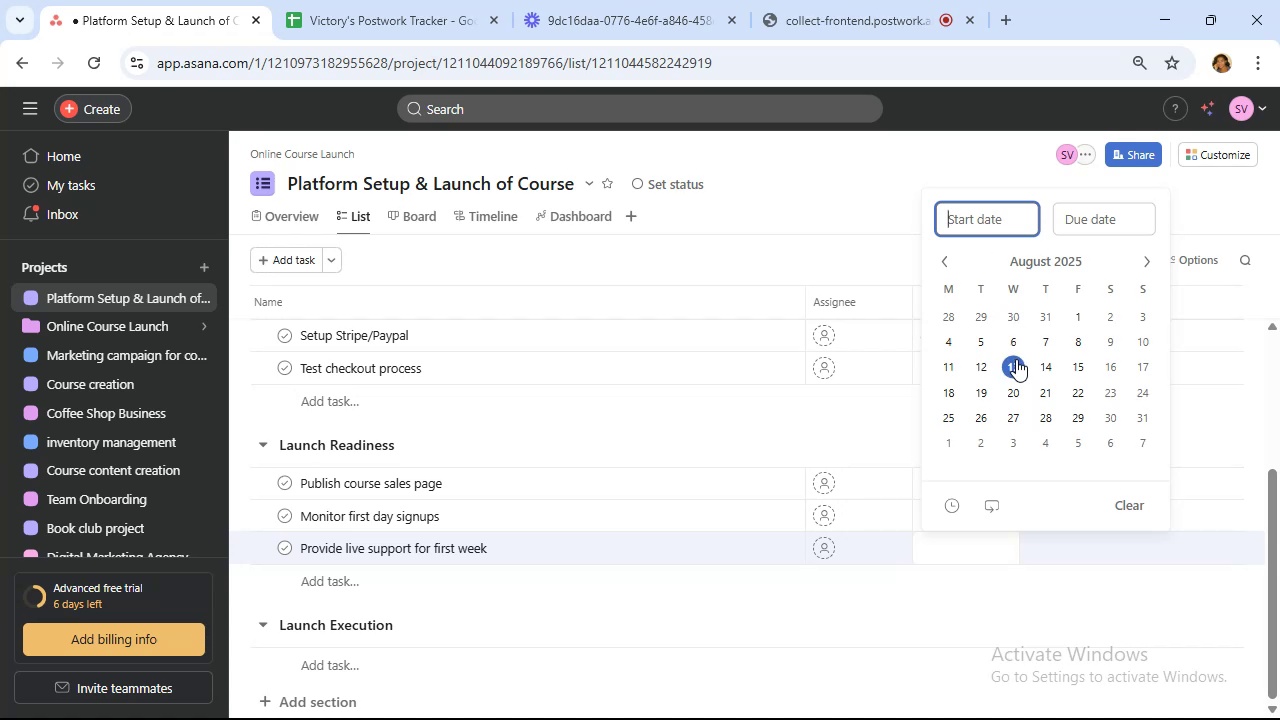 
wait(5.66)
 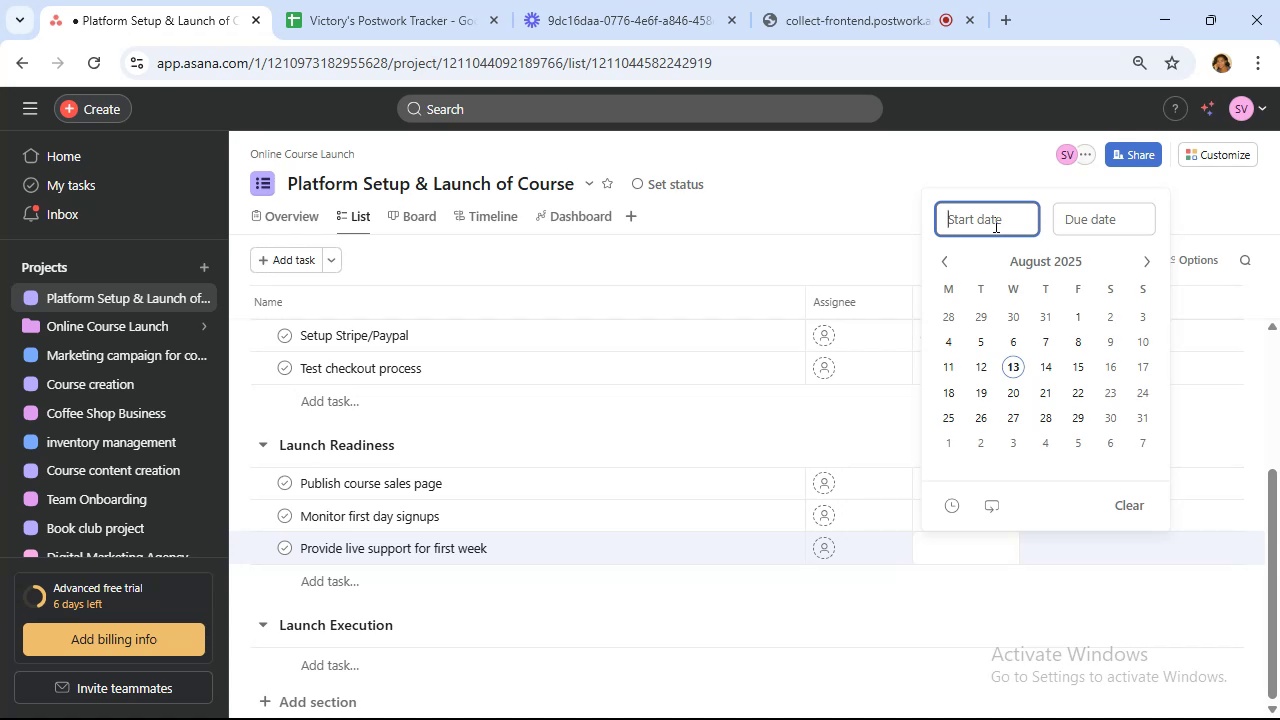 
left_click([1016, 359])
 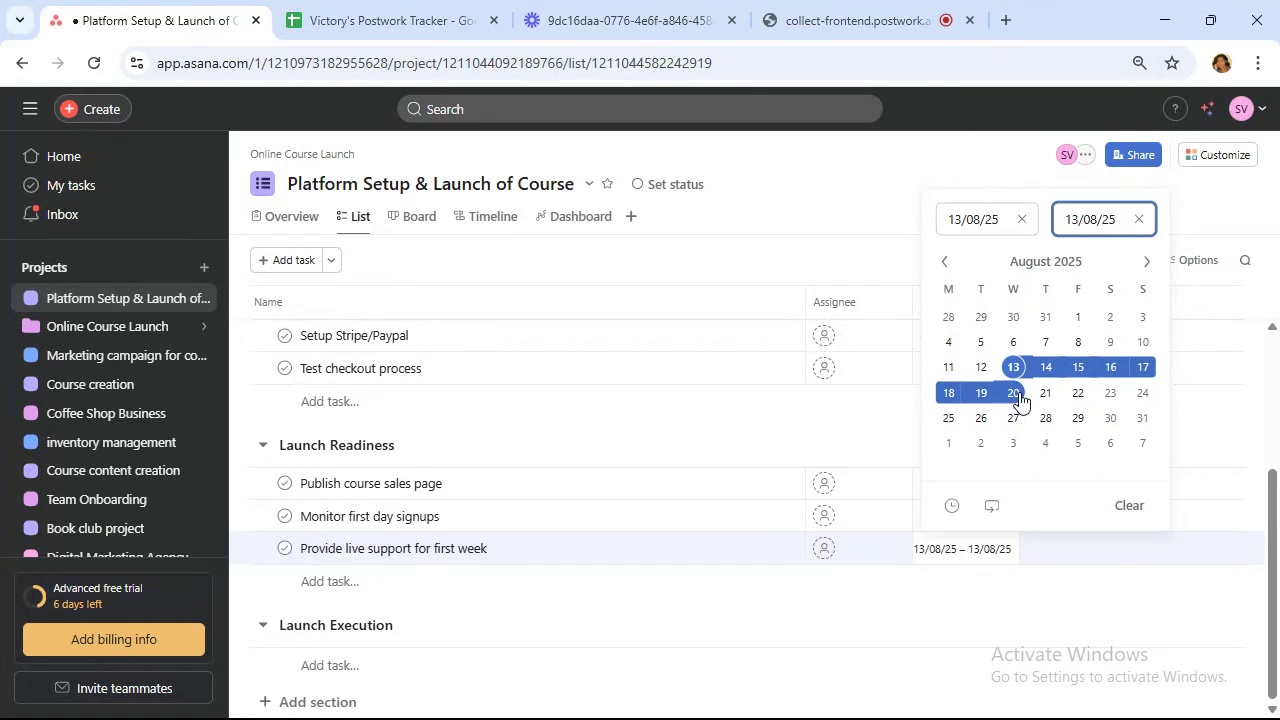 
wait(13.59)
 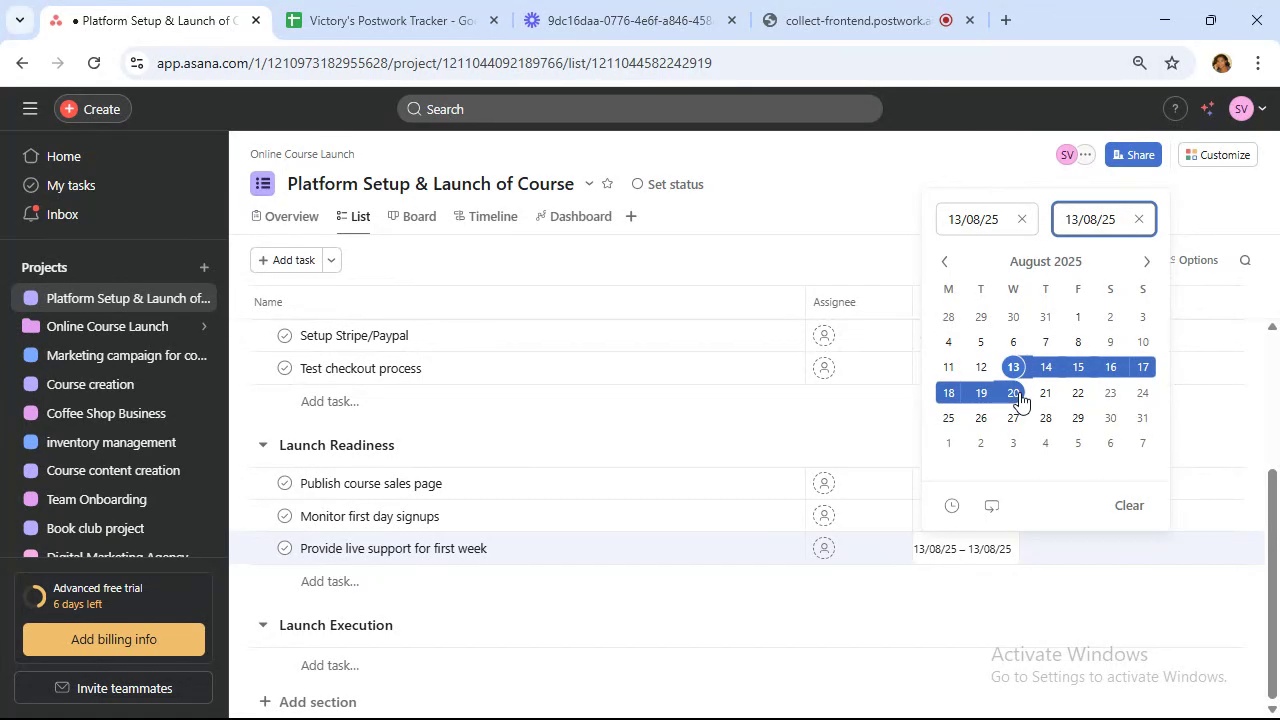 
left_click([1015, 392])
 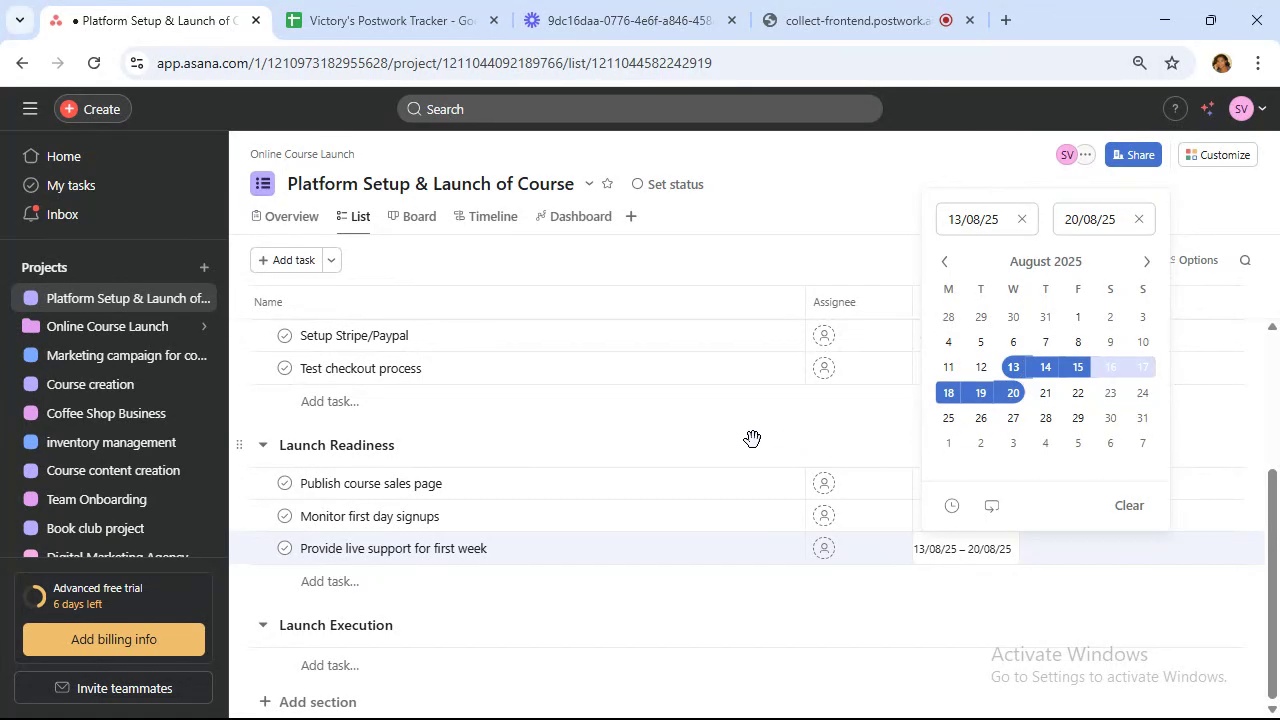 
scroll: coordinate [499, 639], scroll_direction: down, amount: 9.0
 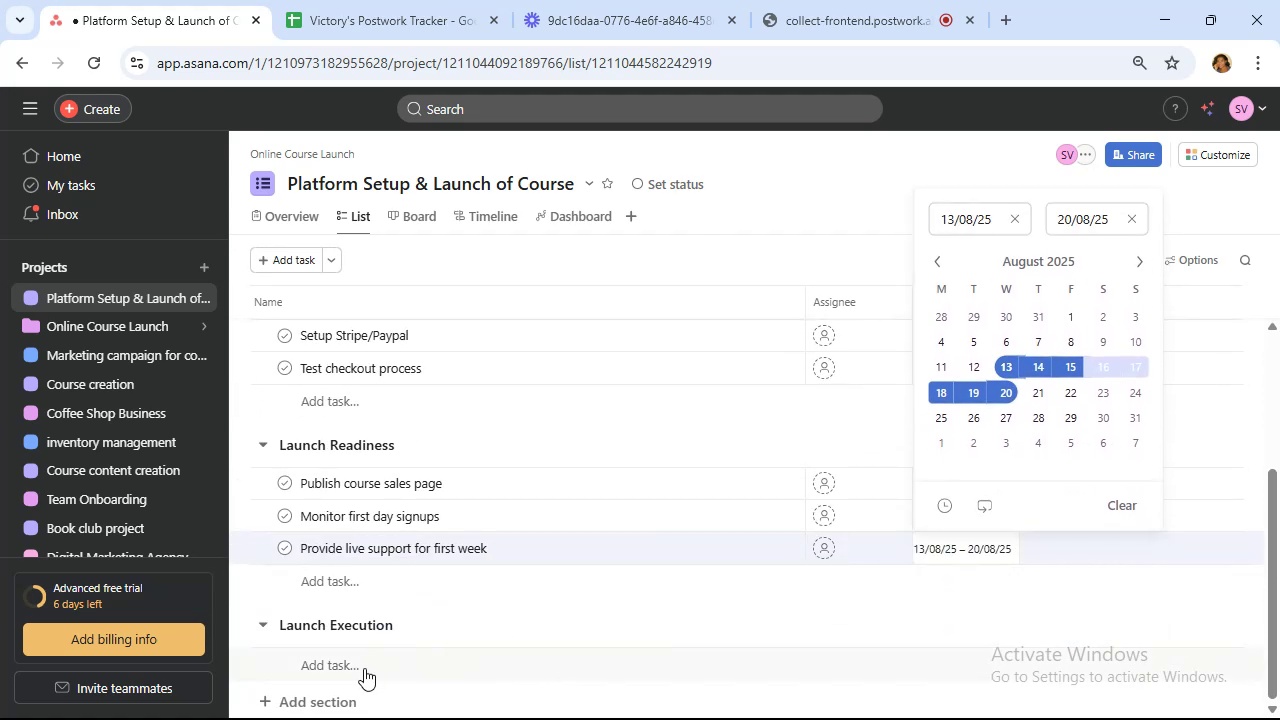 
left_click([364, 668])
 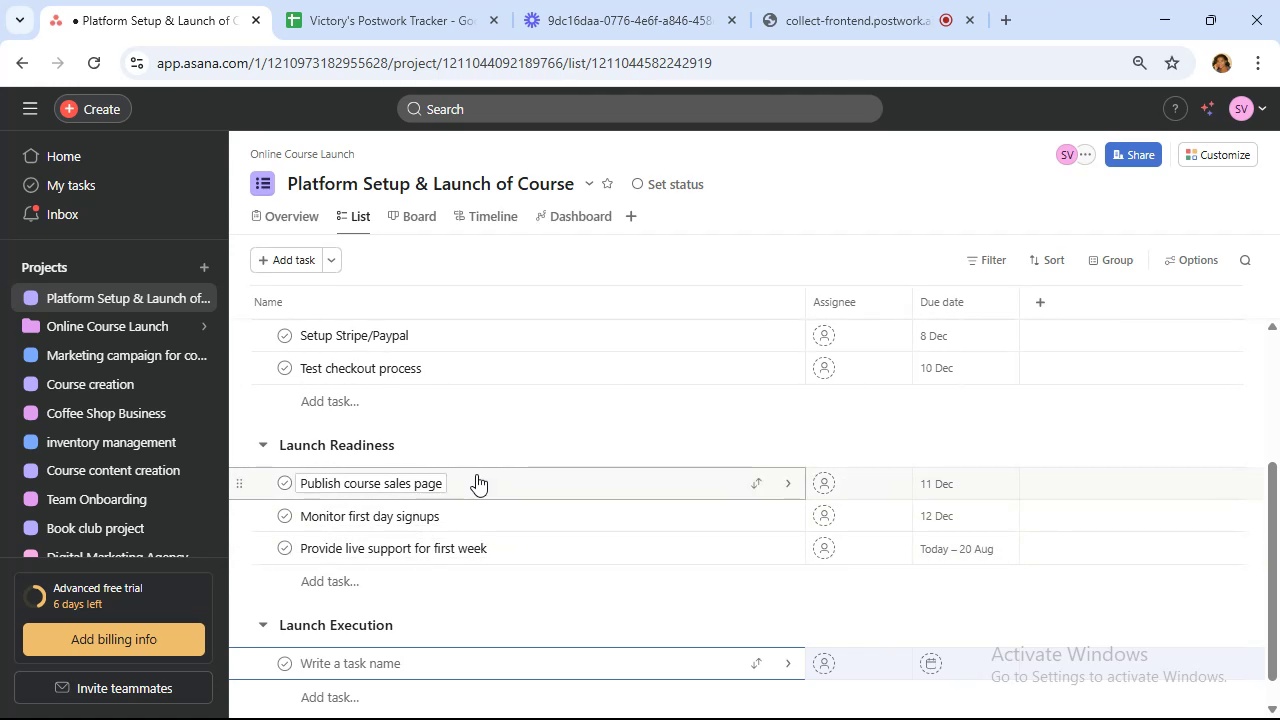 
wait(37.66)
 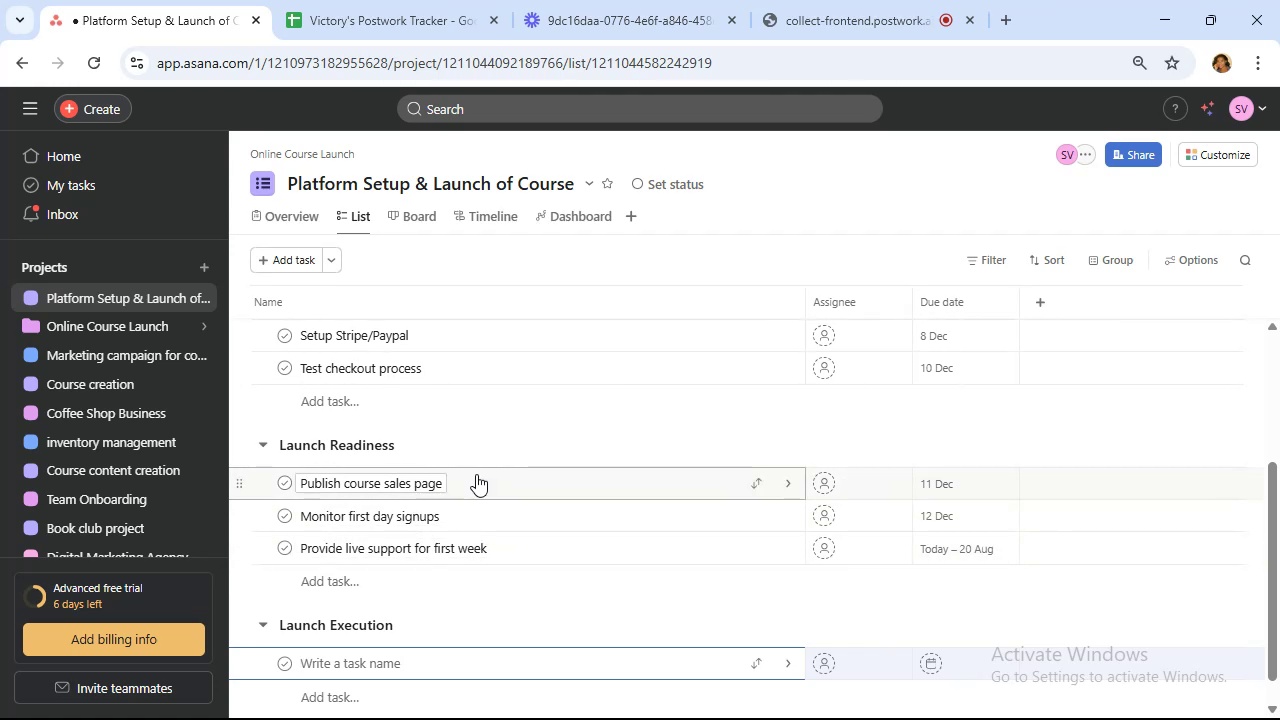 
left_click_drag(start_coordinate=[396, 444], to_coordinate=[238, 441])
 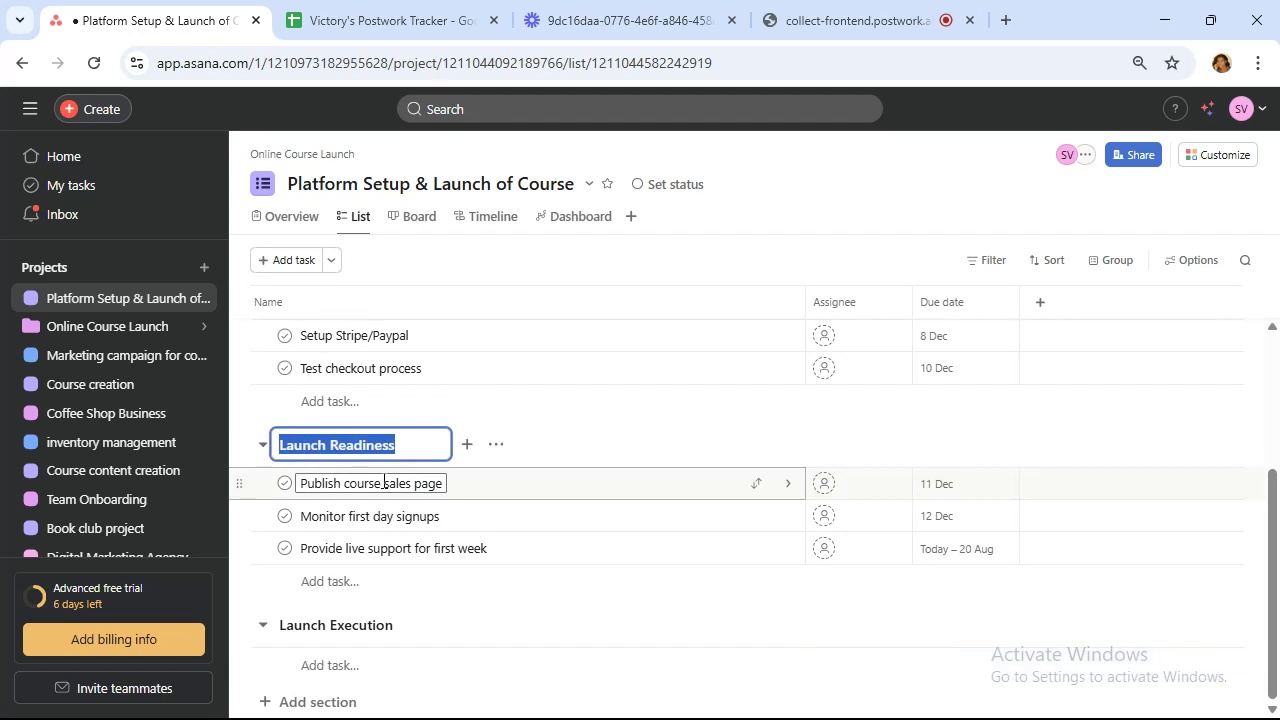 
key(ArrowRight)
 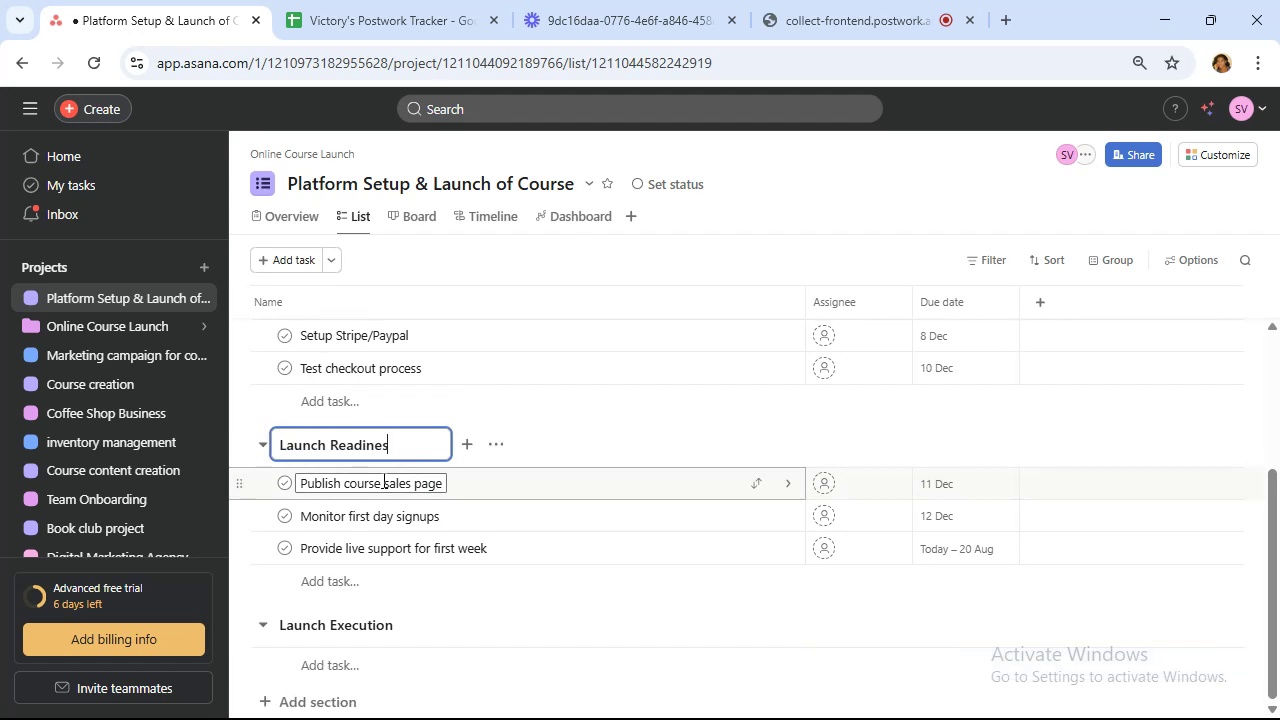 
hold_key(key=Backspace, duration=0.86)
 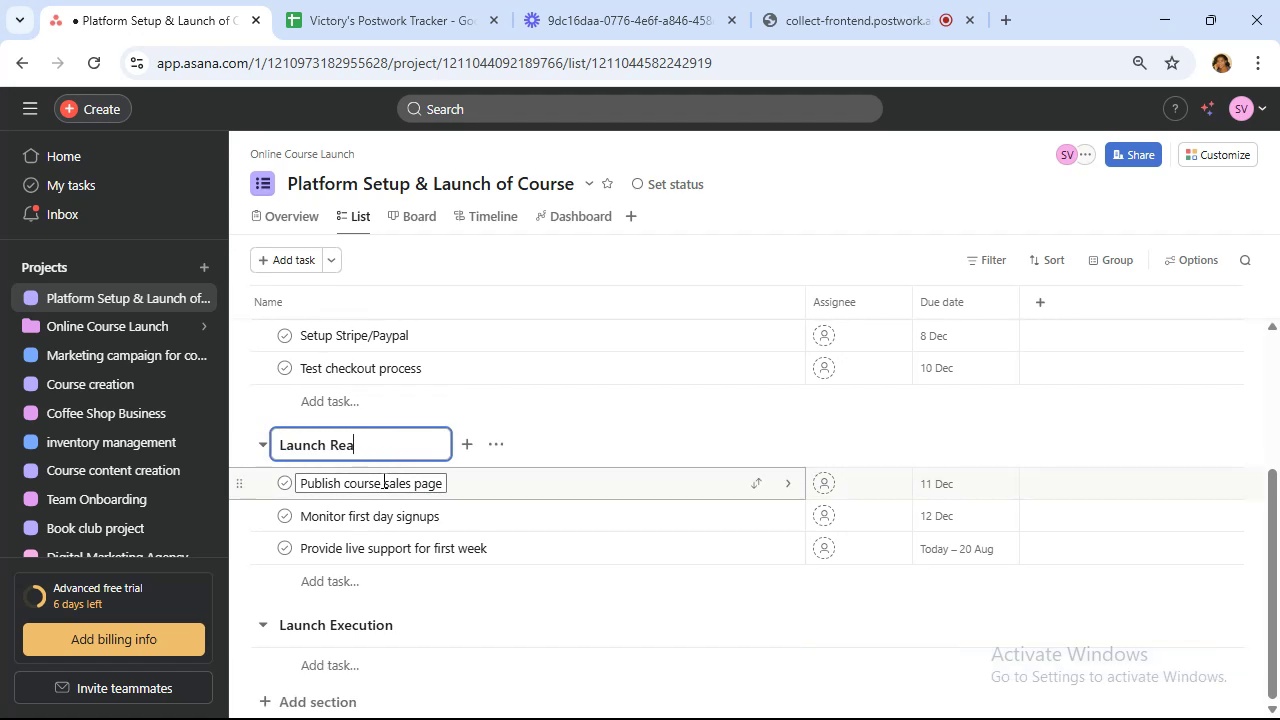 
key(Backspace)
key(Backspace)
key(Backspace)
type(Execution)
 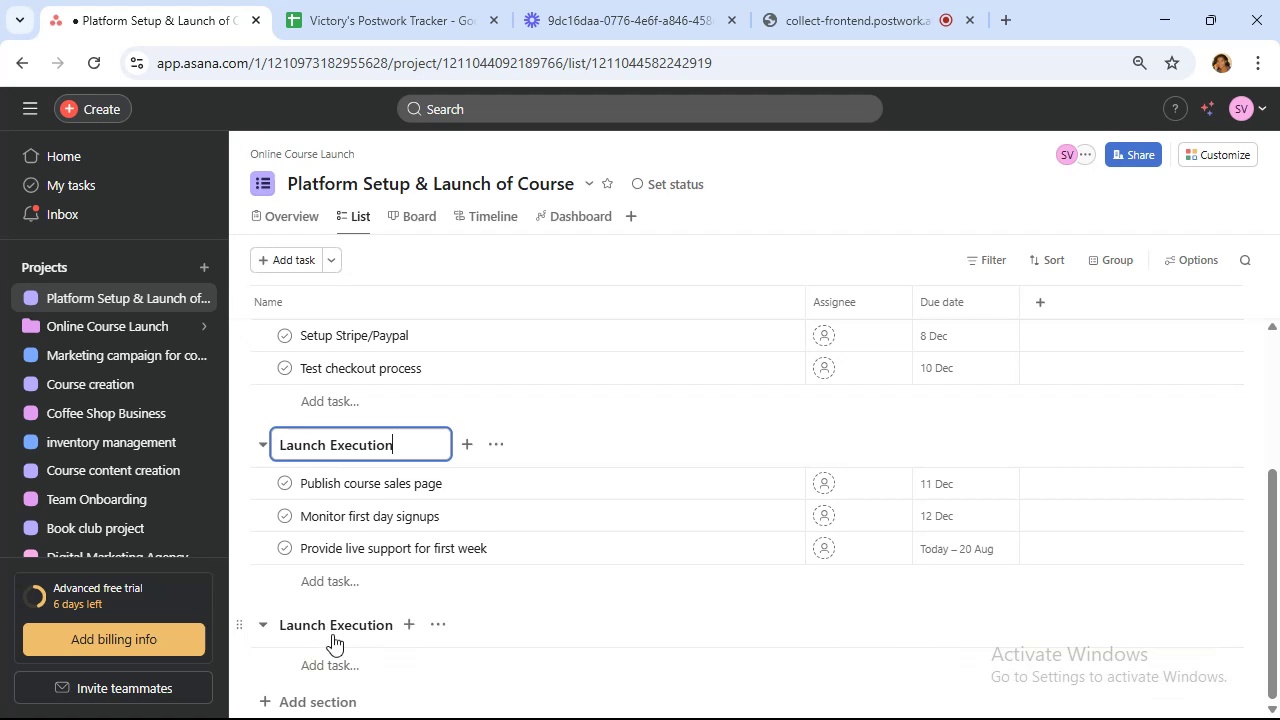 
wait(7.29)
 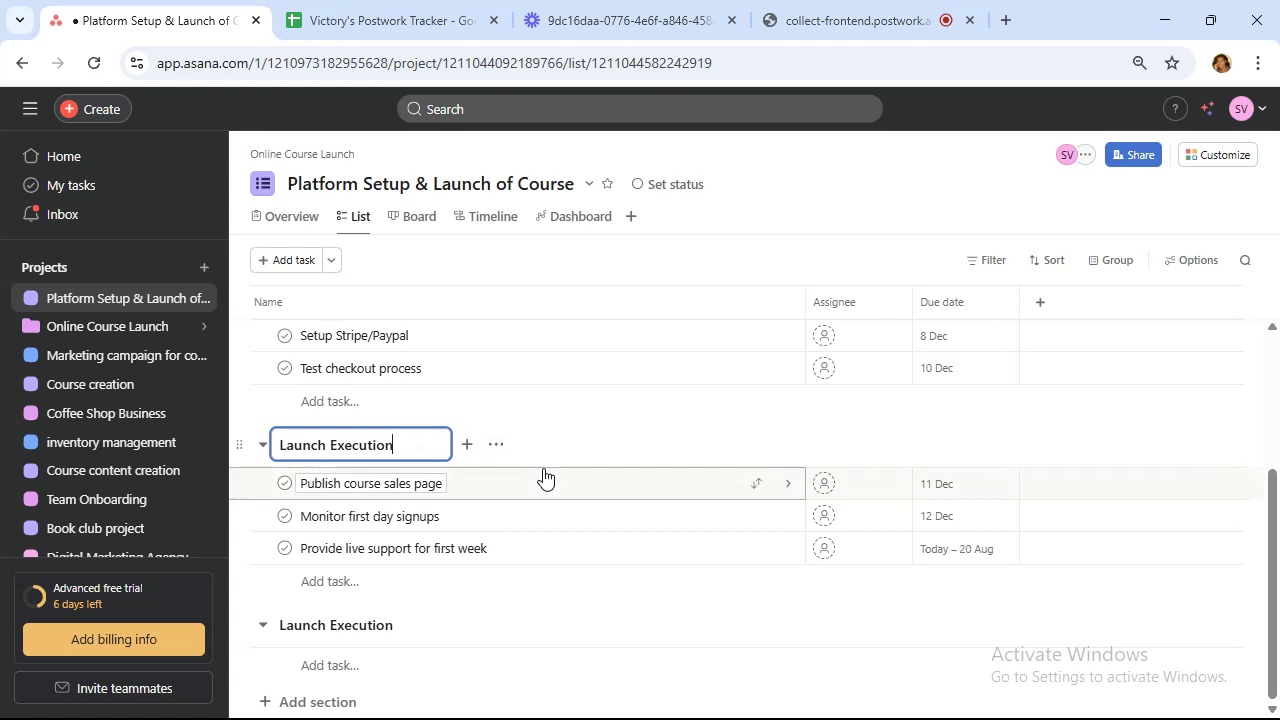 
left_click_drag(start_coordinate=[244, 621], to_coordinate=[258, 495])
 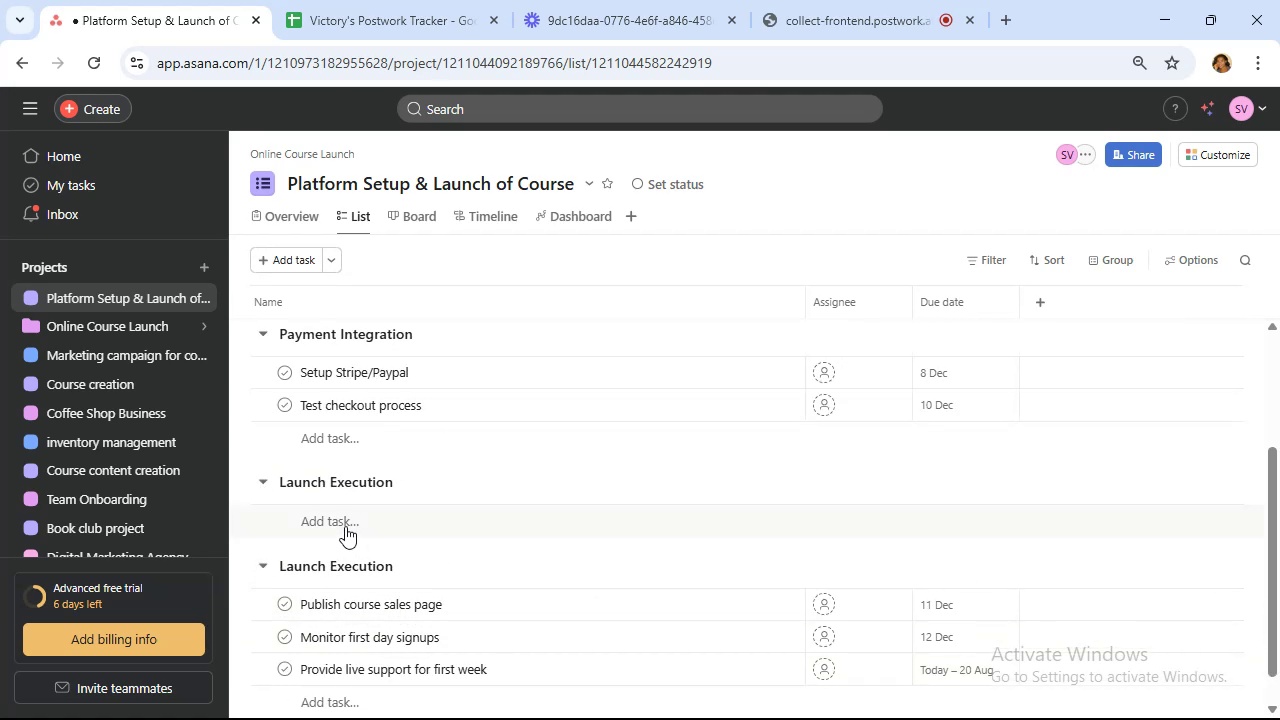 
left_click([345, 526])
 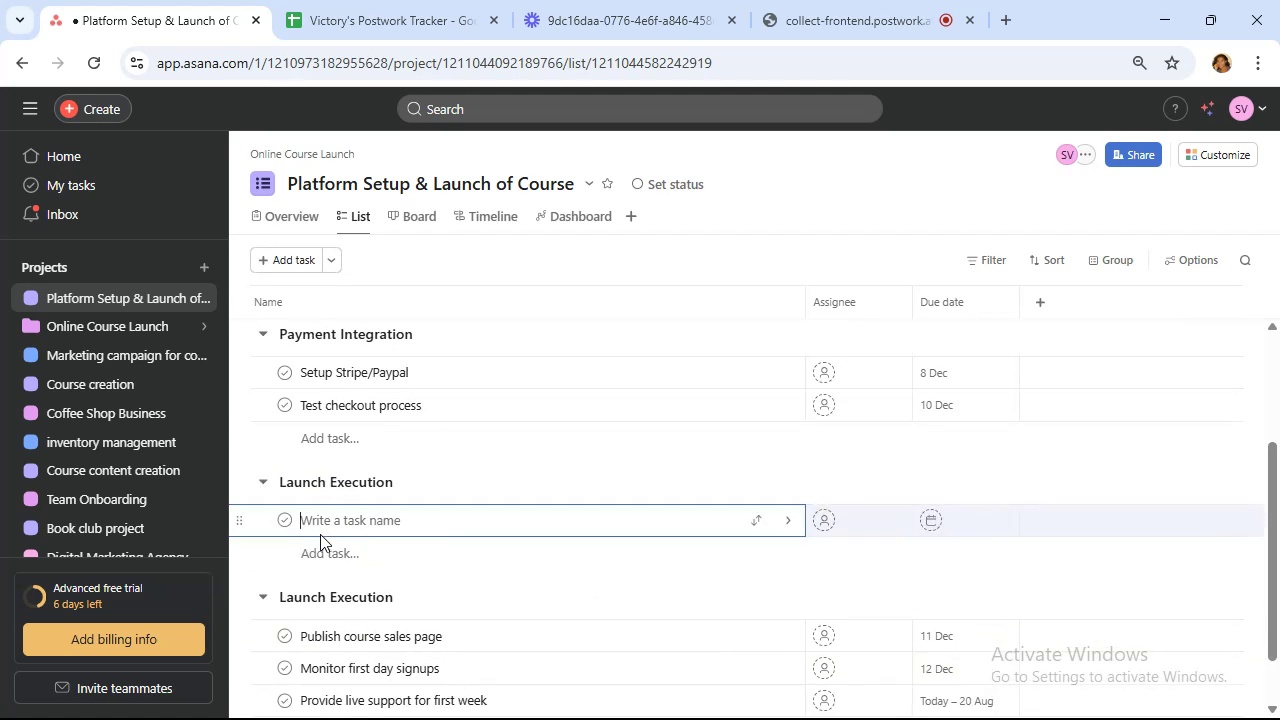 
type(Test course access with beta testers)
 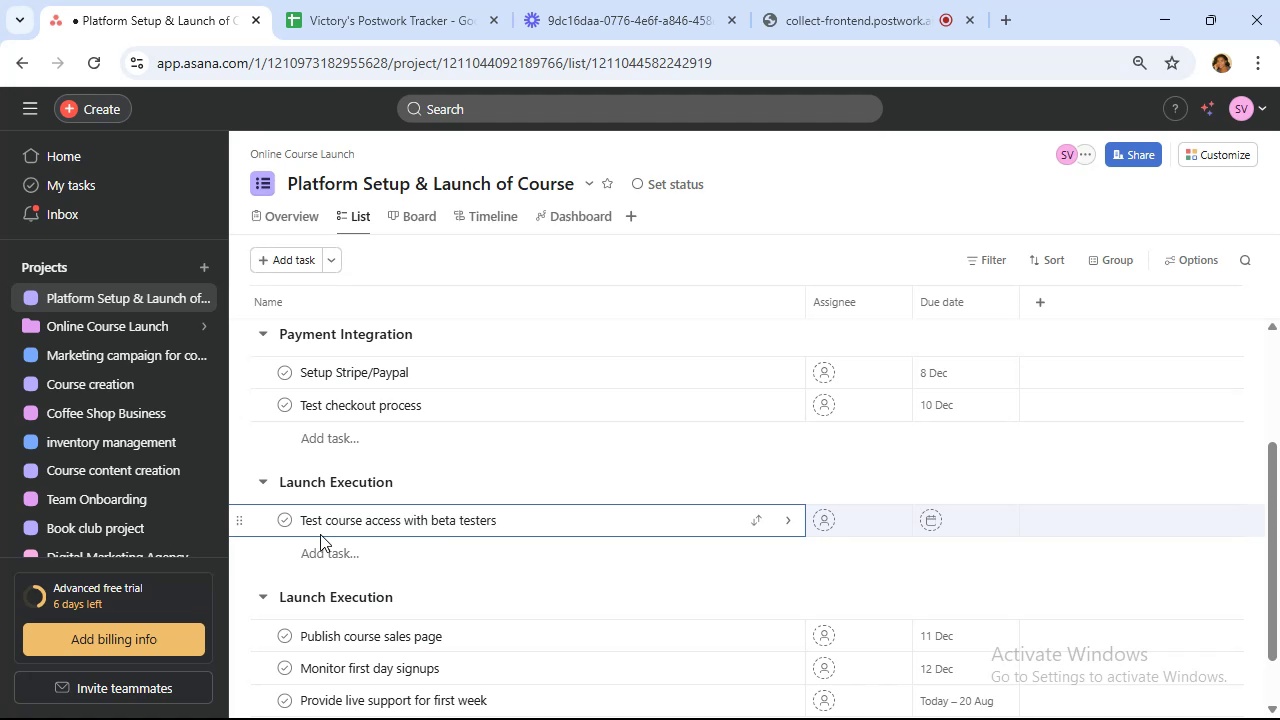 
key(Enter)
 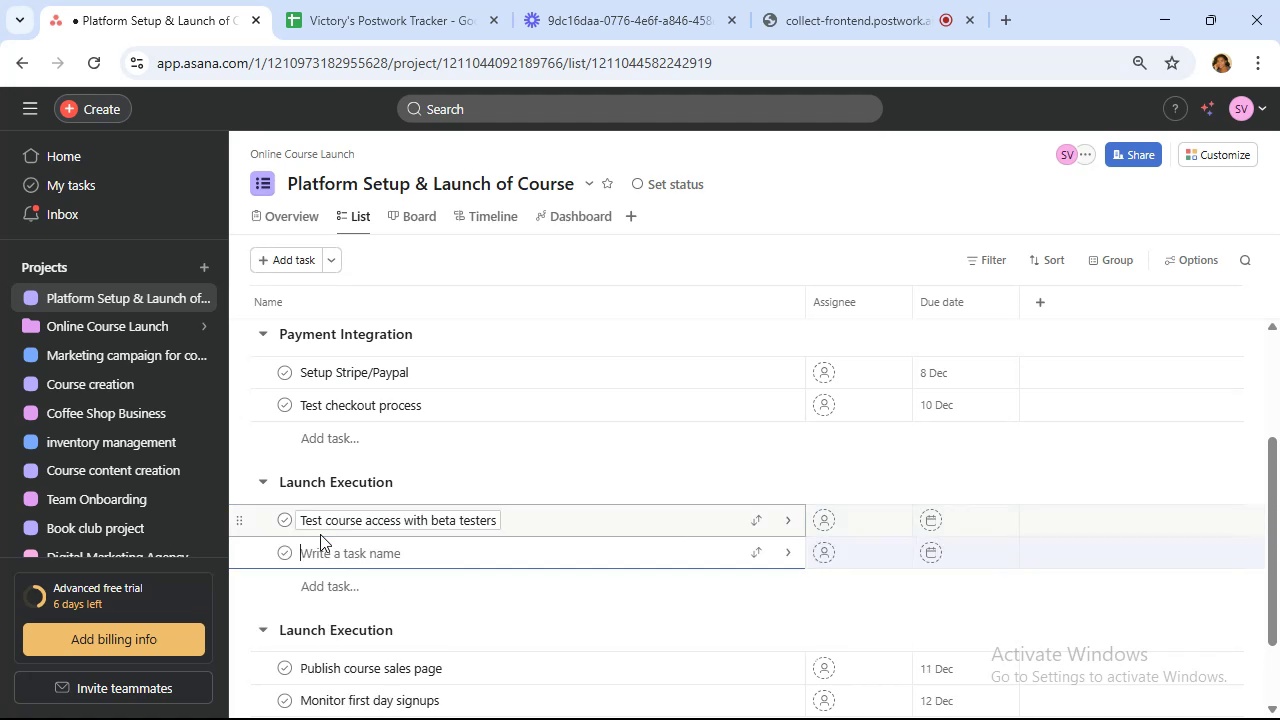 
type(Fix bugs or broken links)
 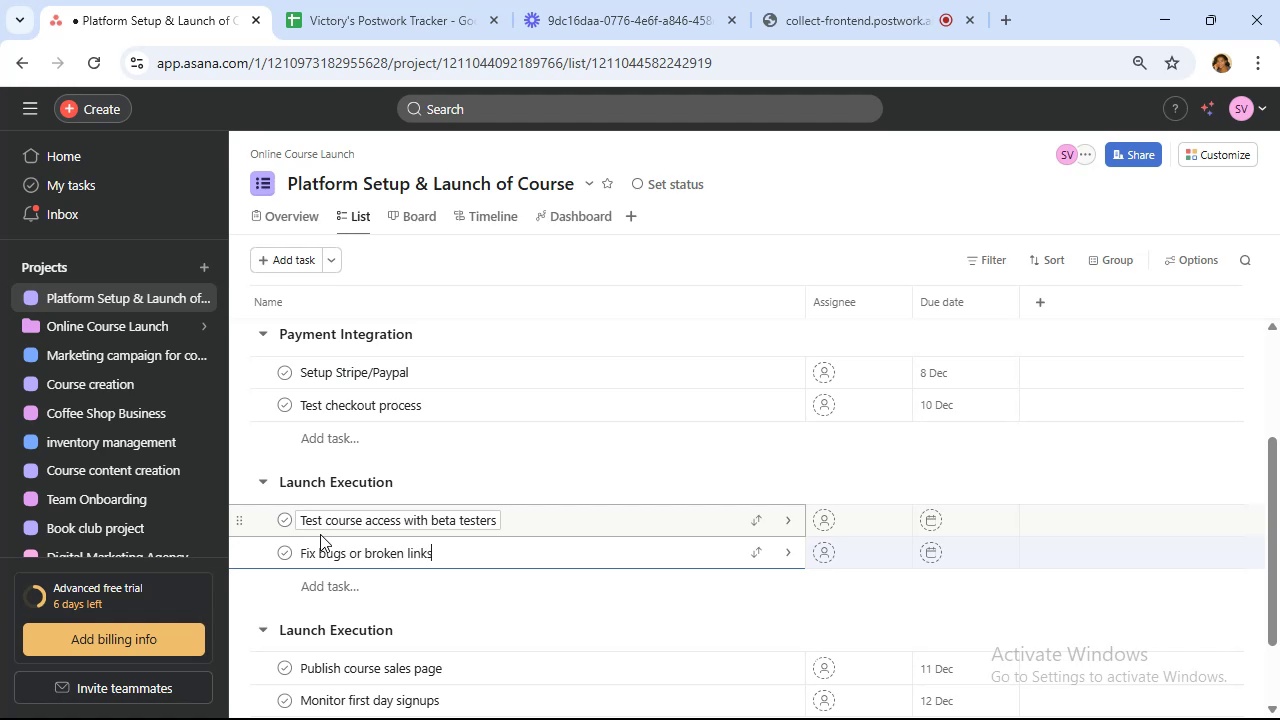 
key(Enter)
 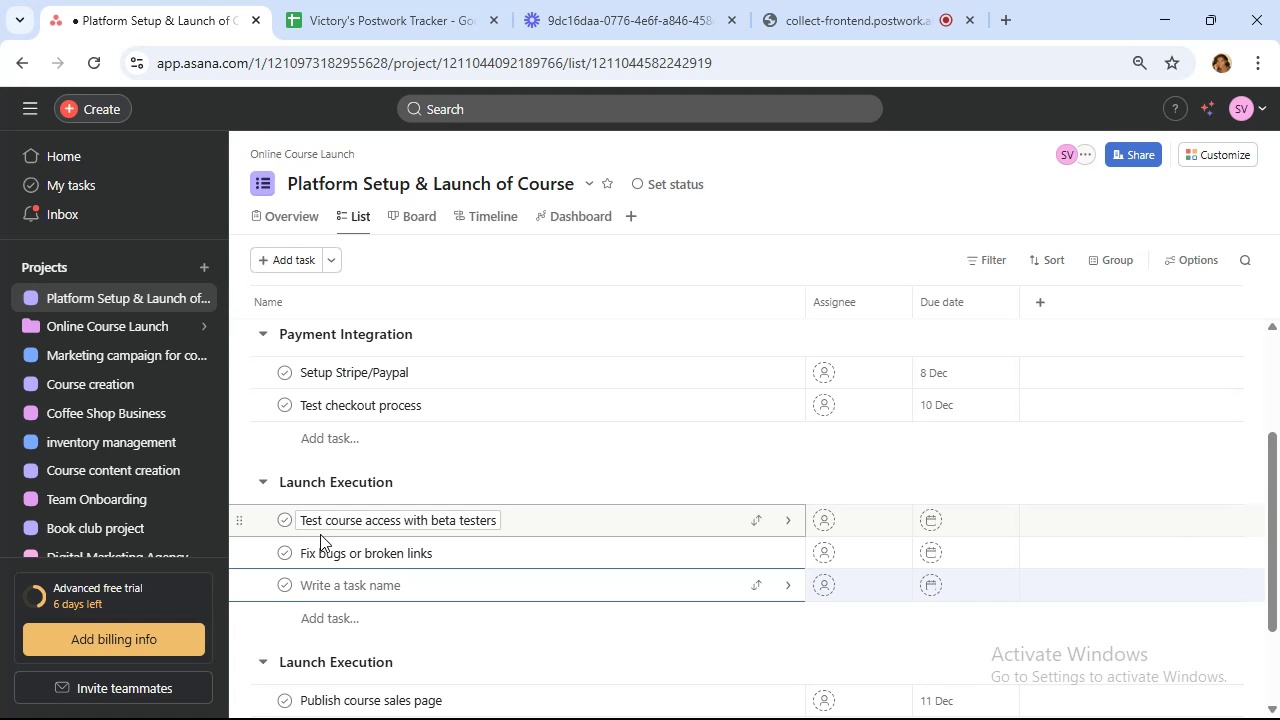 
type(Prepare launch day automtion)
 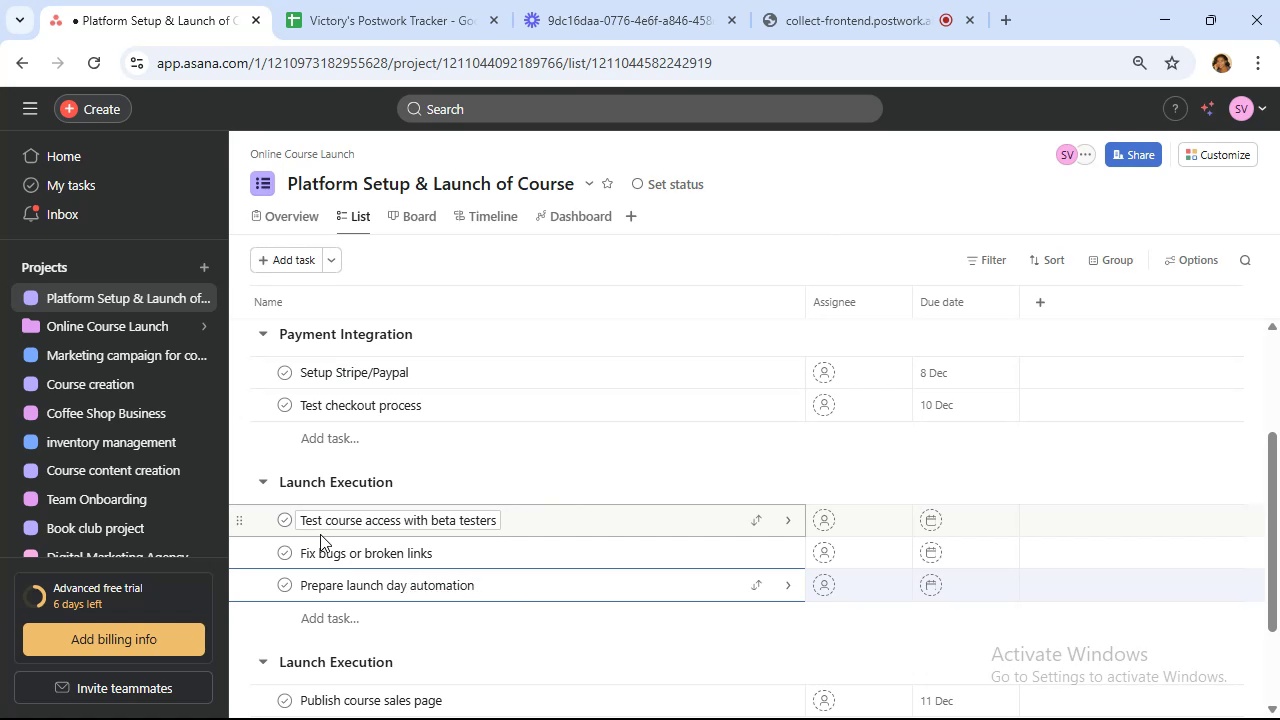 
wait(9.73)
 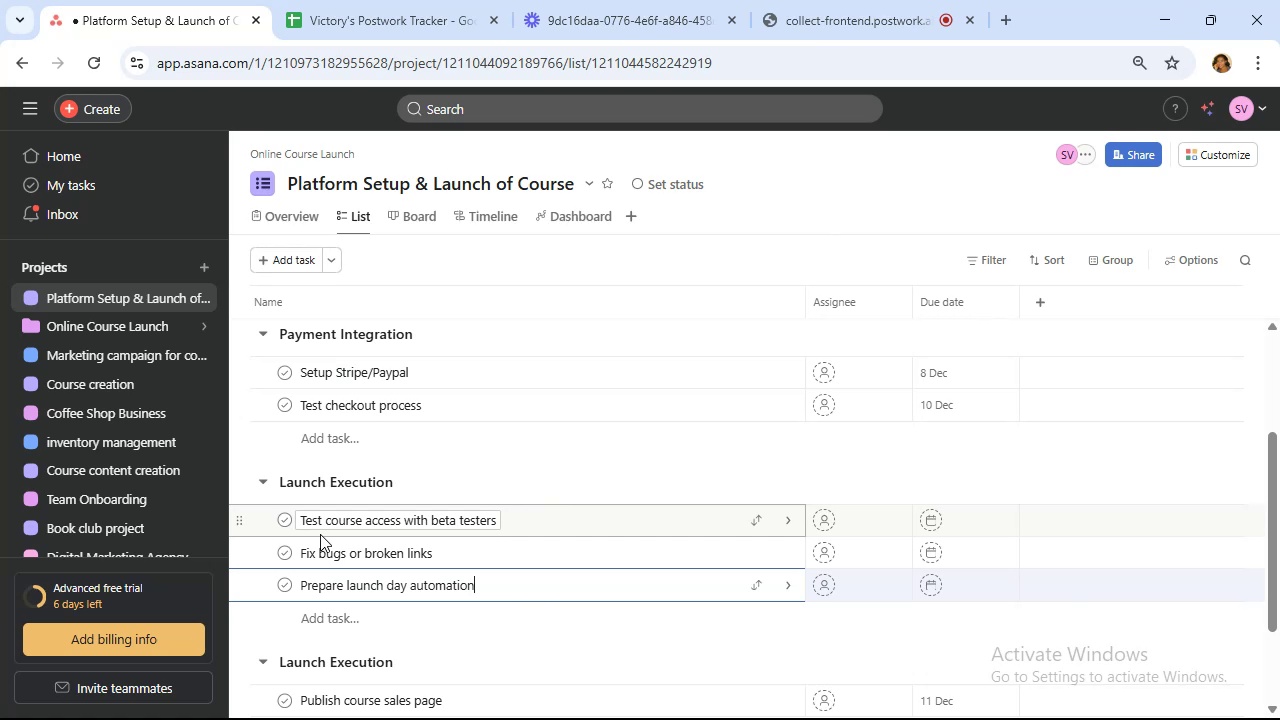 
scroll: coordinate [979, 519], scroll_direction: down, amount: 1.0
 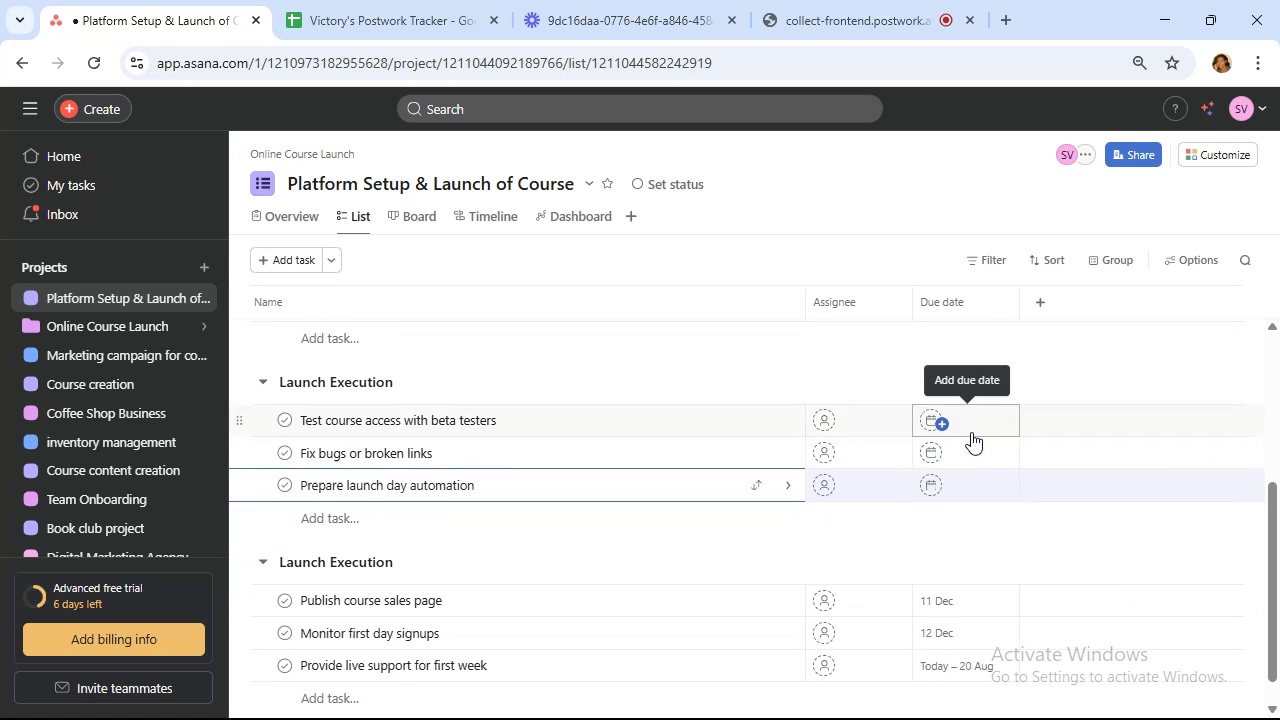 
left_click([972, 432])
 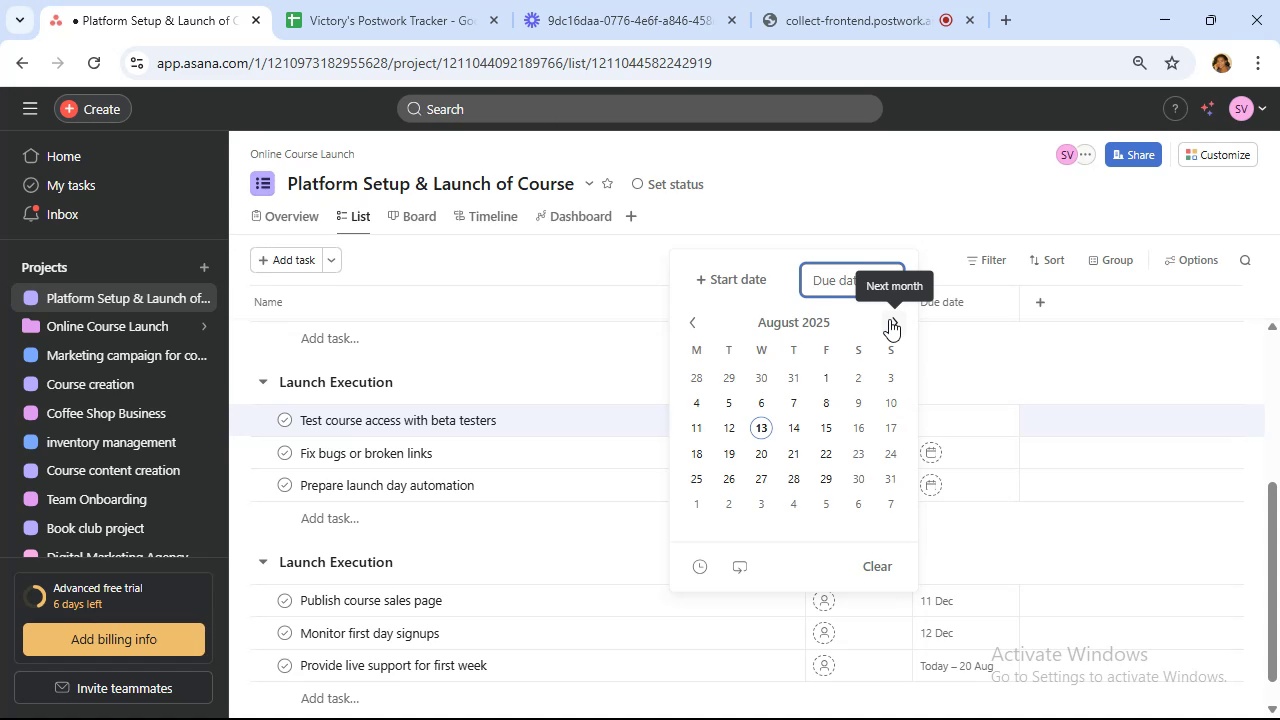 
left_click([891, 319])
 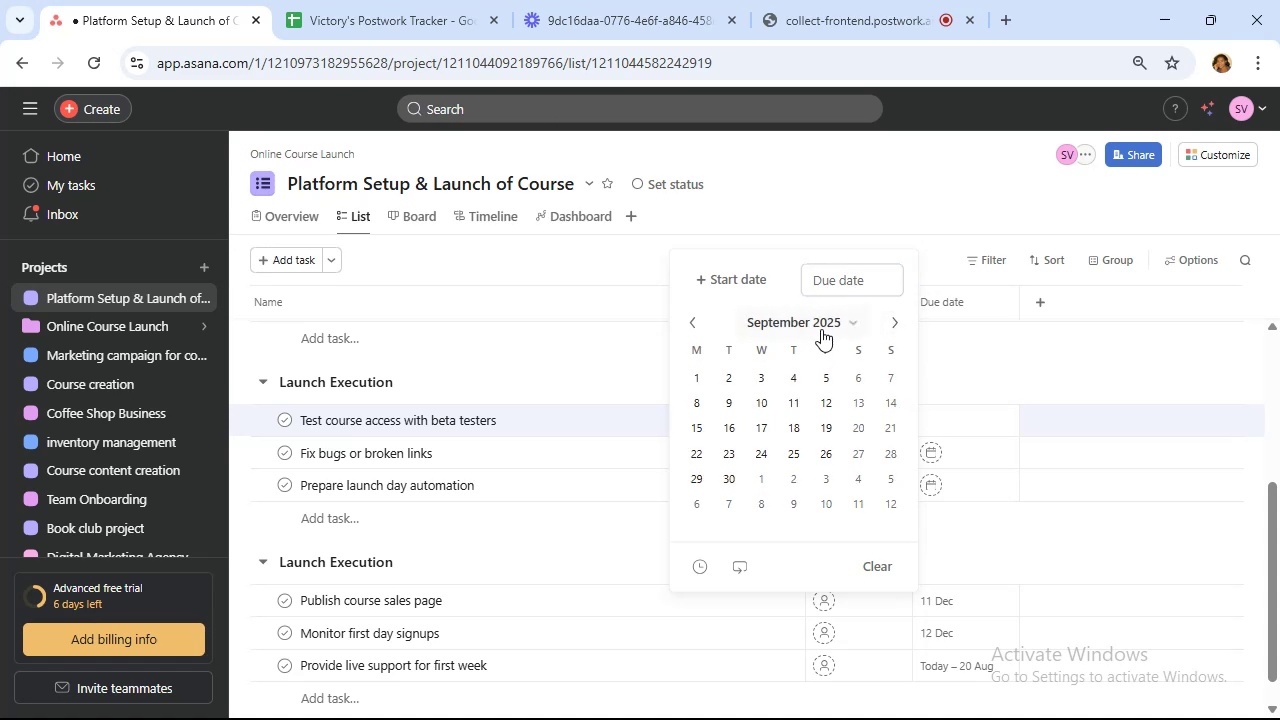 
left_click([824, 325])
 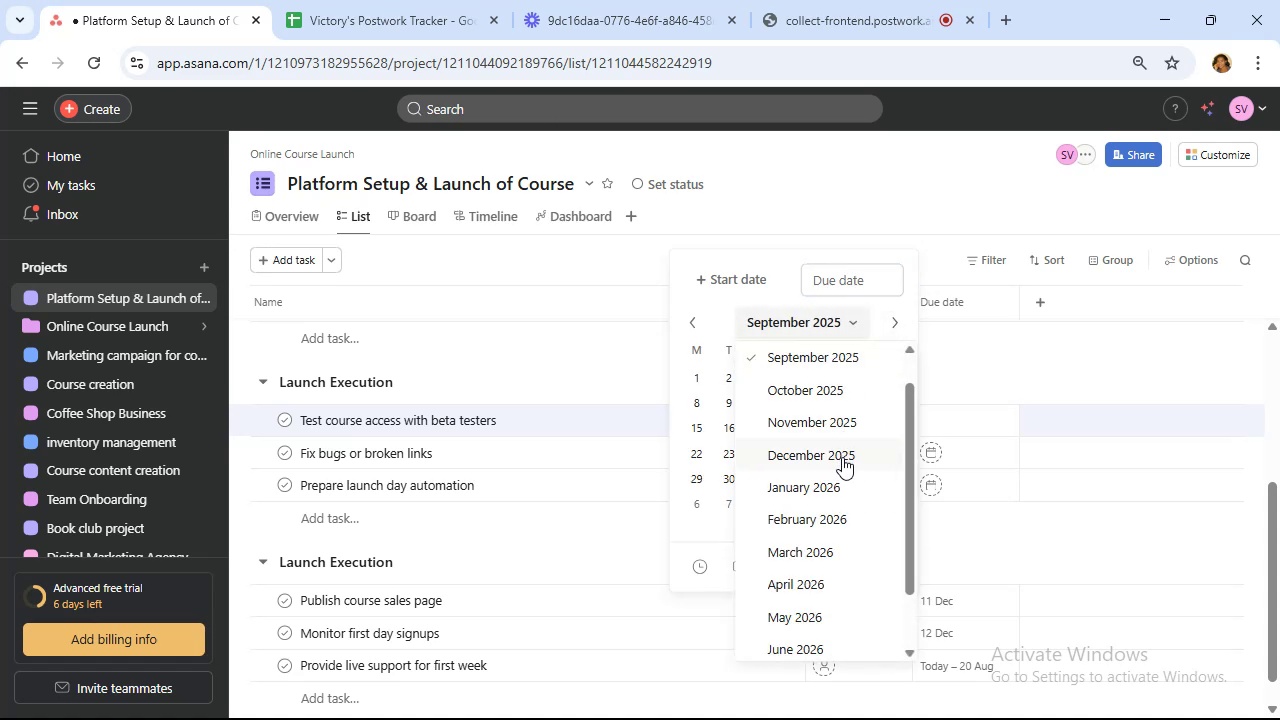 
left_click([842, 457])
 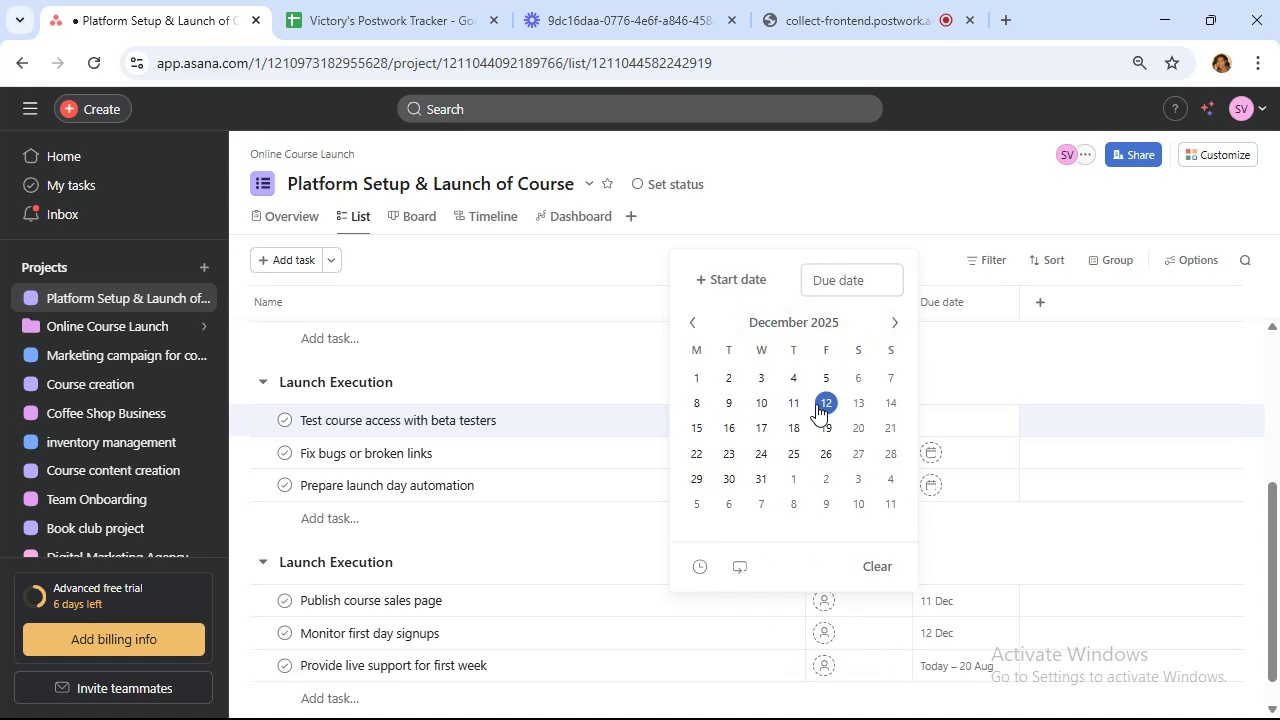 
left_click([821, 404])
 